 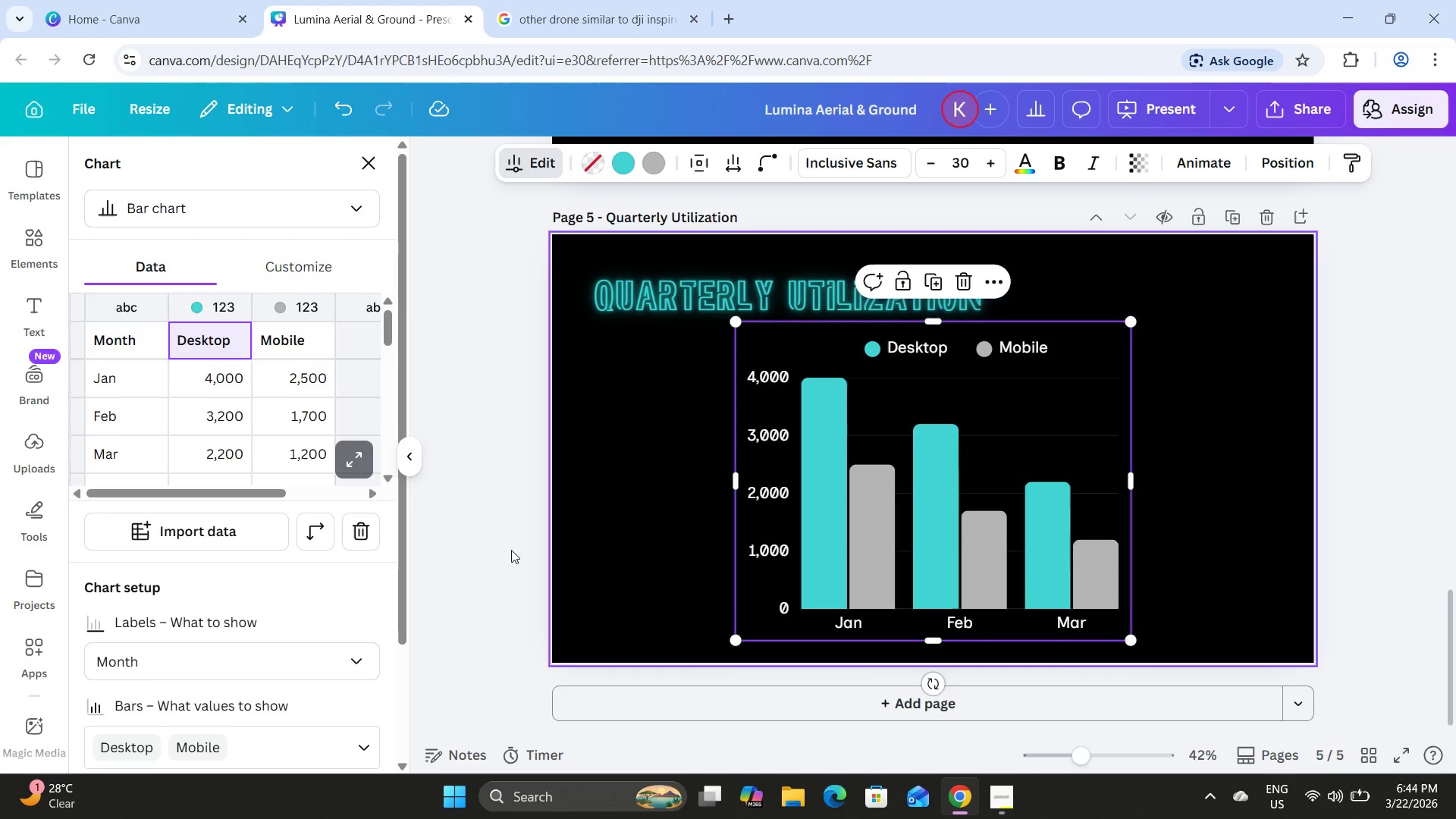 
type(Flight Time)
key(Tab)
type(Ground-based Shooting)
 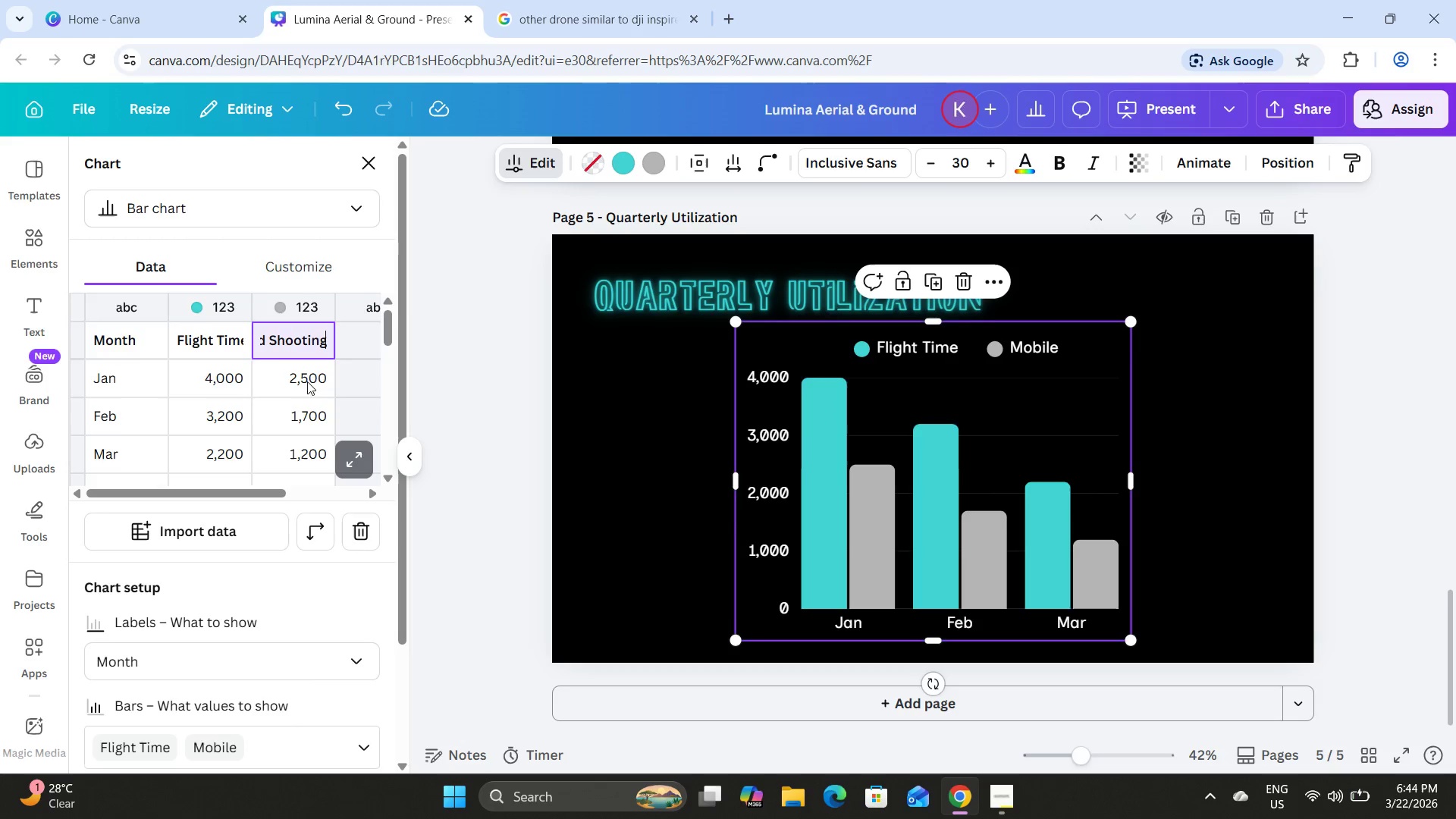 
left_click([477, 369])
 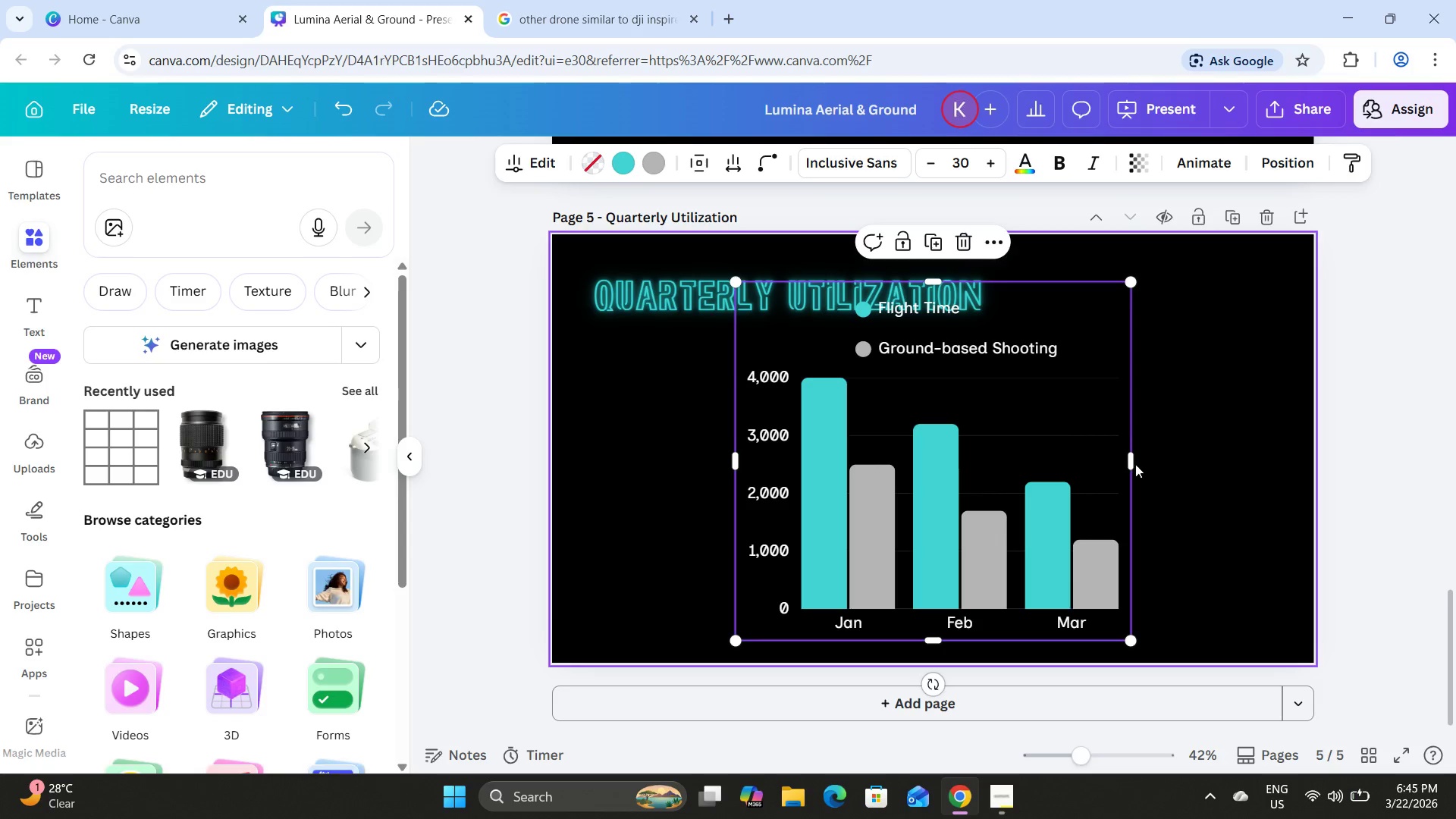 
left_click_drag(start_coordinate=[1135, 464], to_coordinate=[1196, 467])
 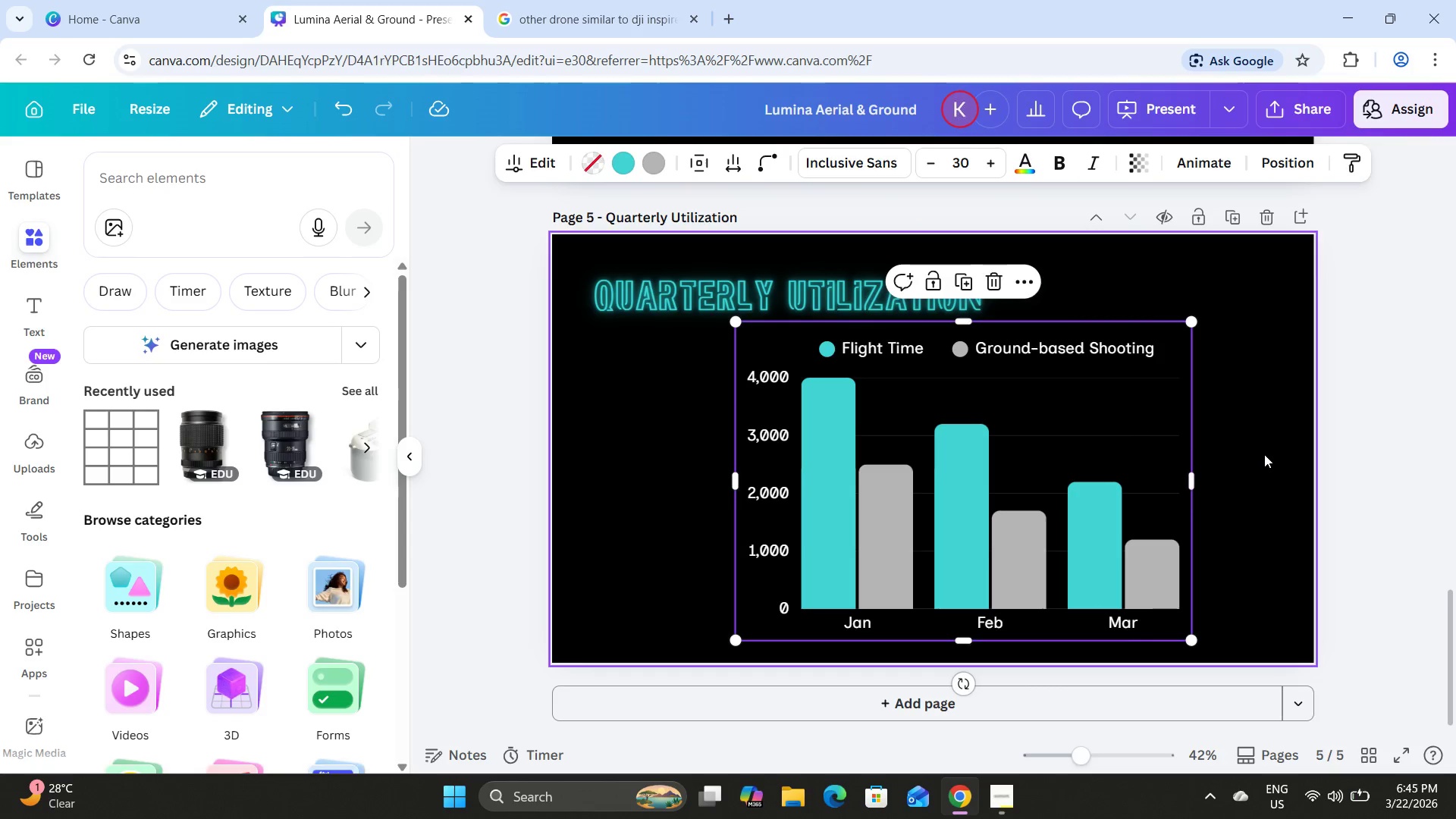 
left_click([1264, 454])
 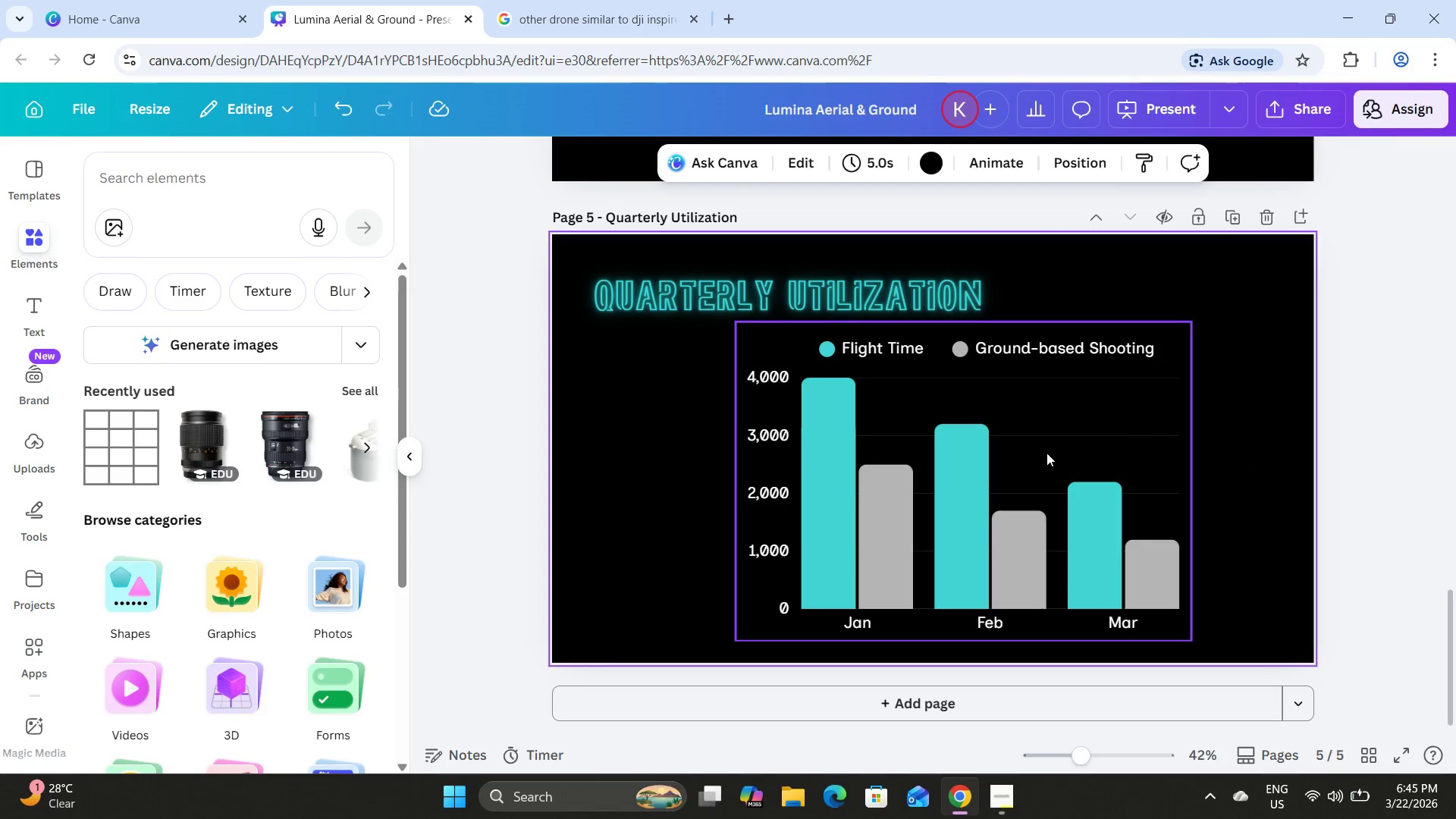 
left_click_drag(start_coordinate=[1046, 453], to_coordinate=[1015, 454])
 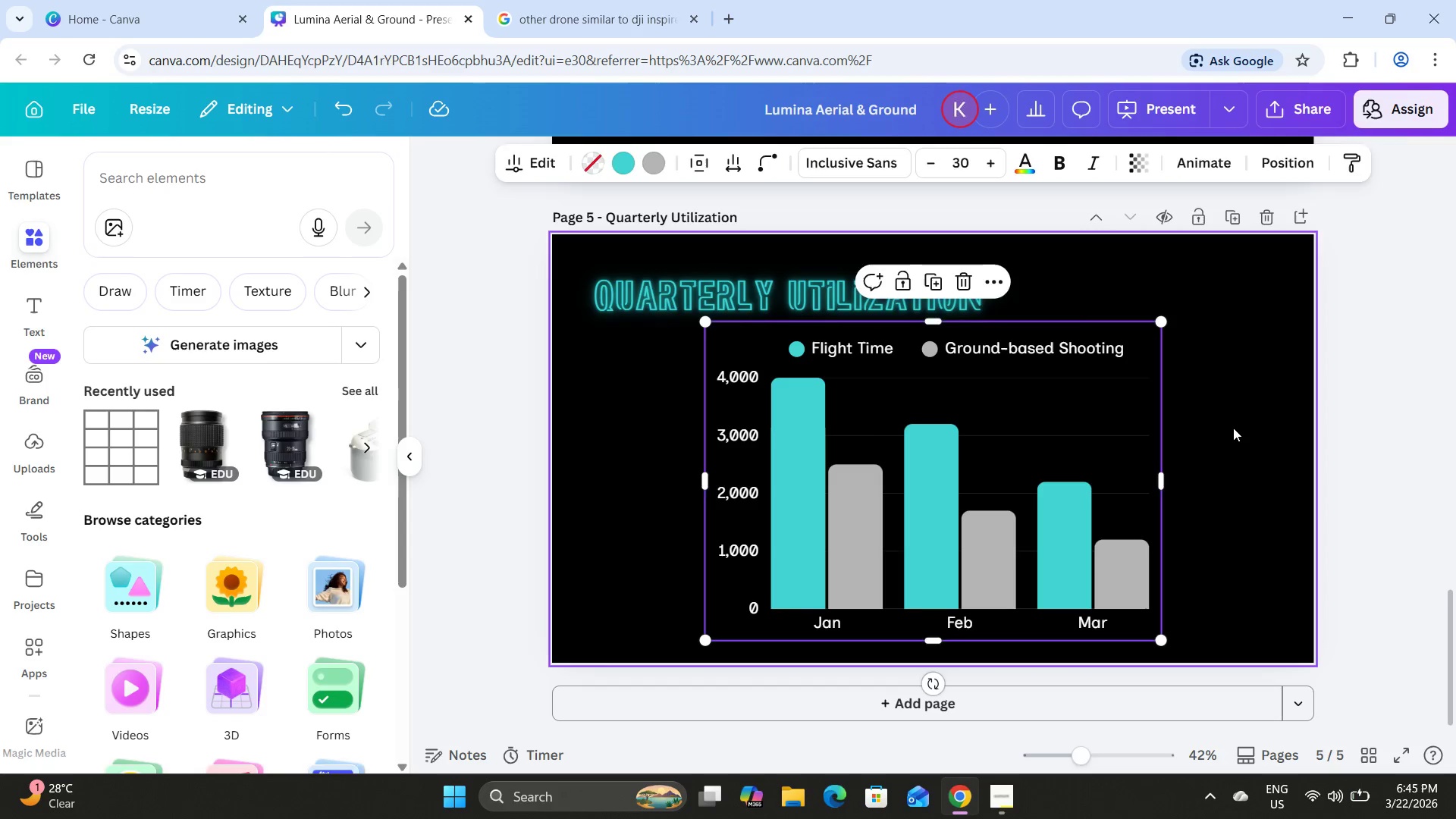 
left_click([1233, 427])
 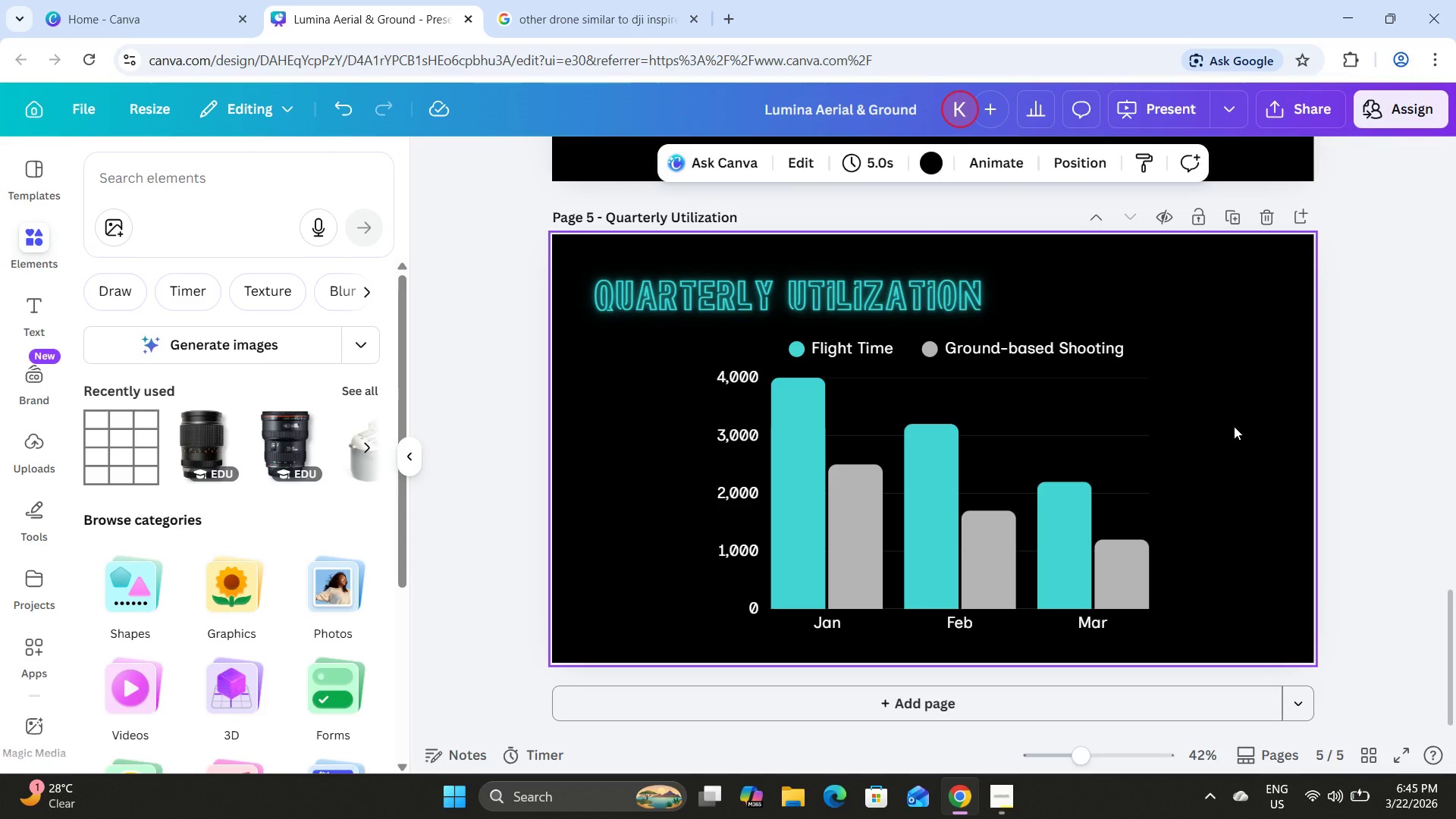 
wait(14.05)
 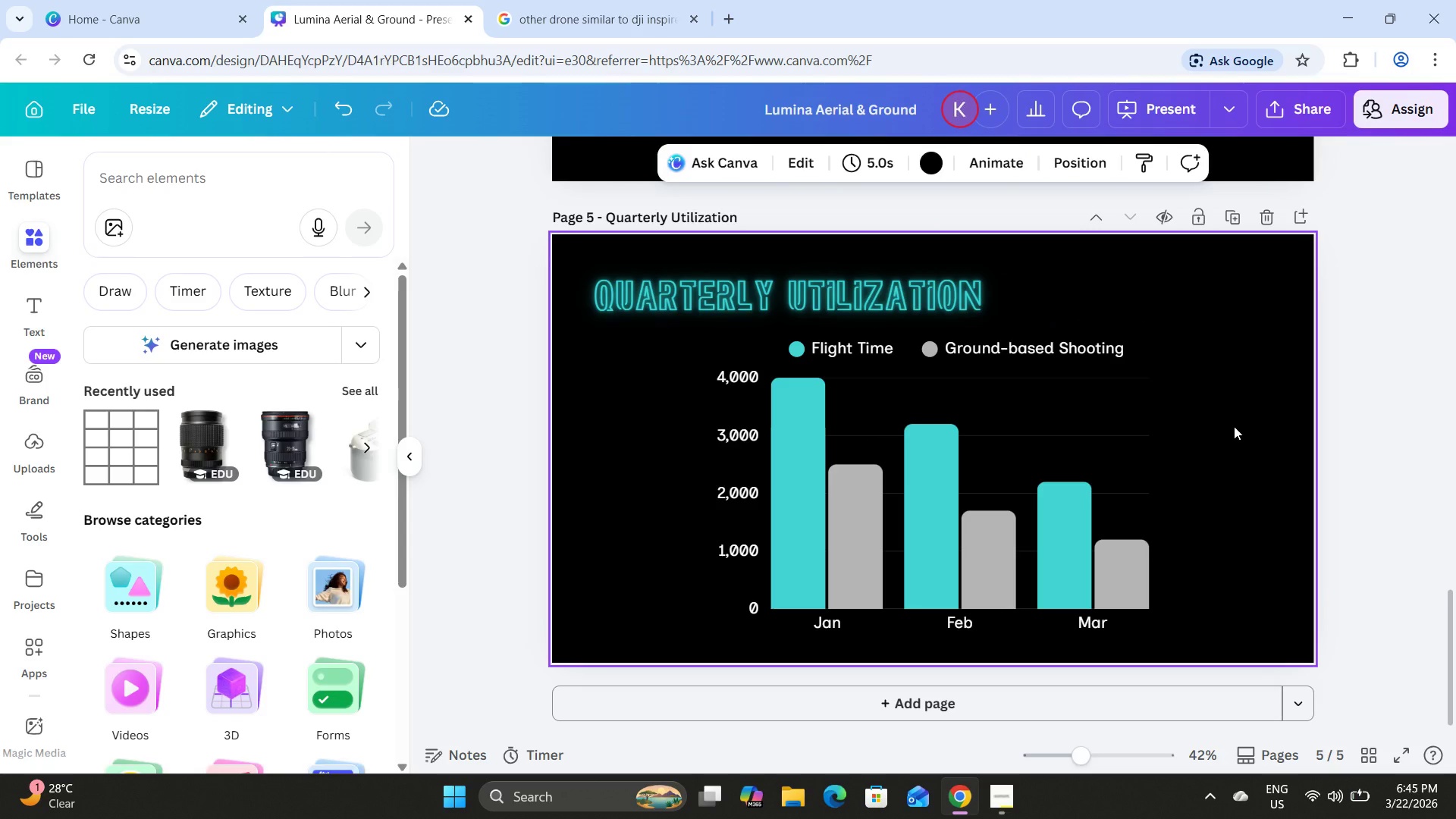 
left_click([993, 398])
 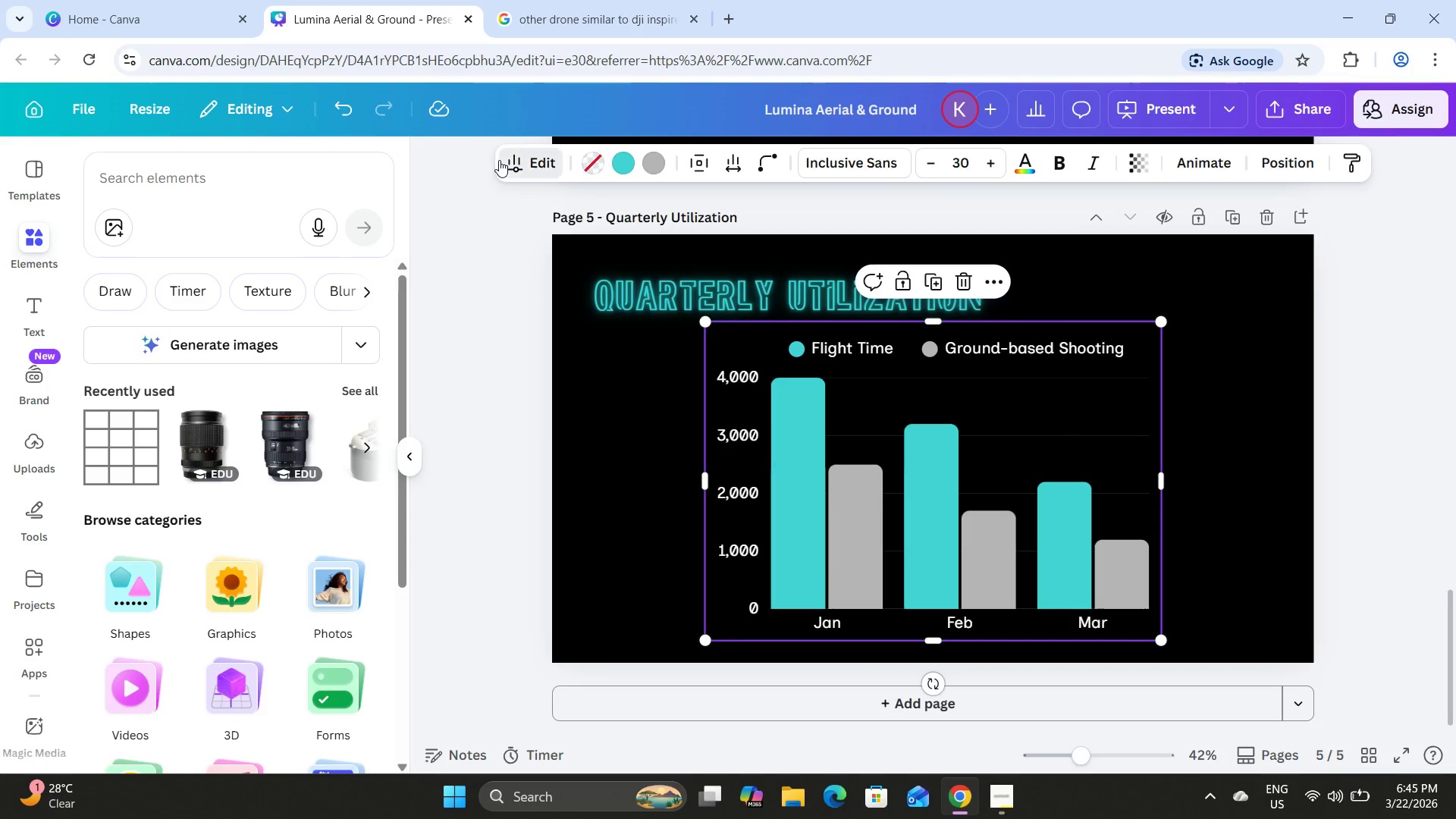 
double_click([545, 163])
 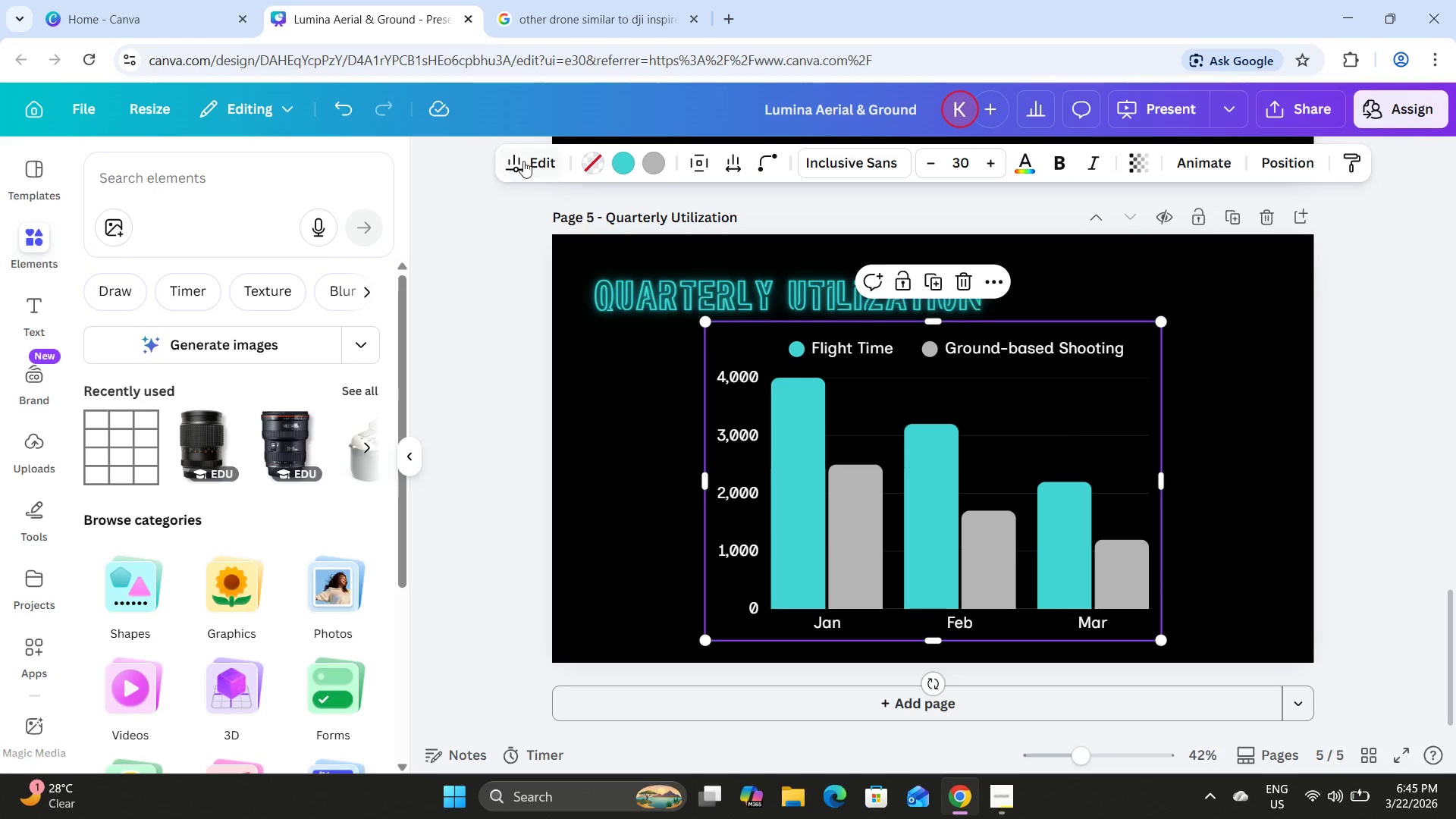 
left_click([526, 158])
 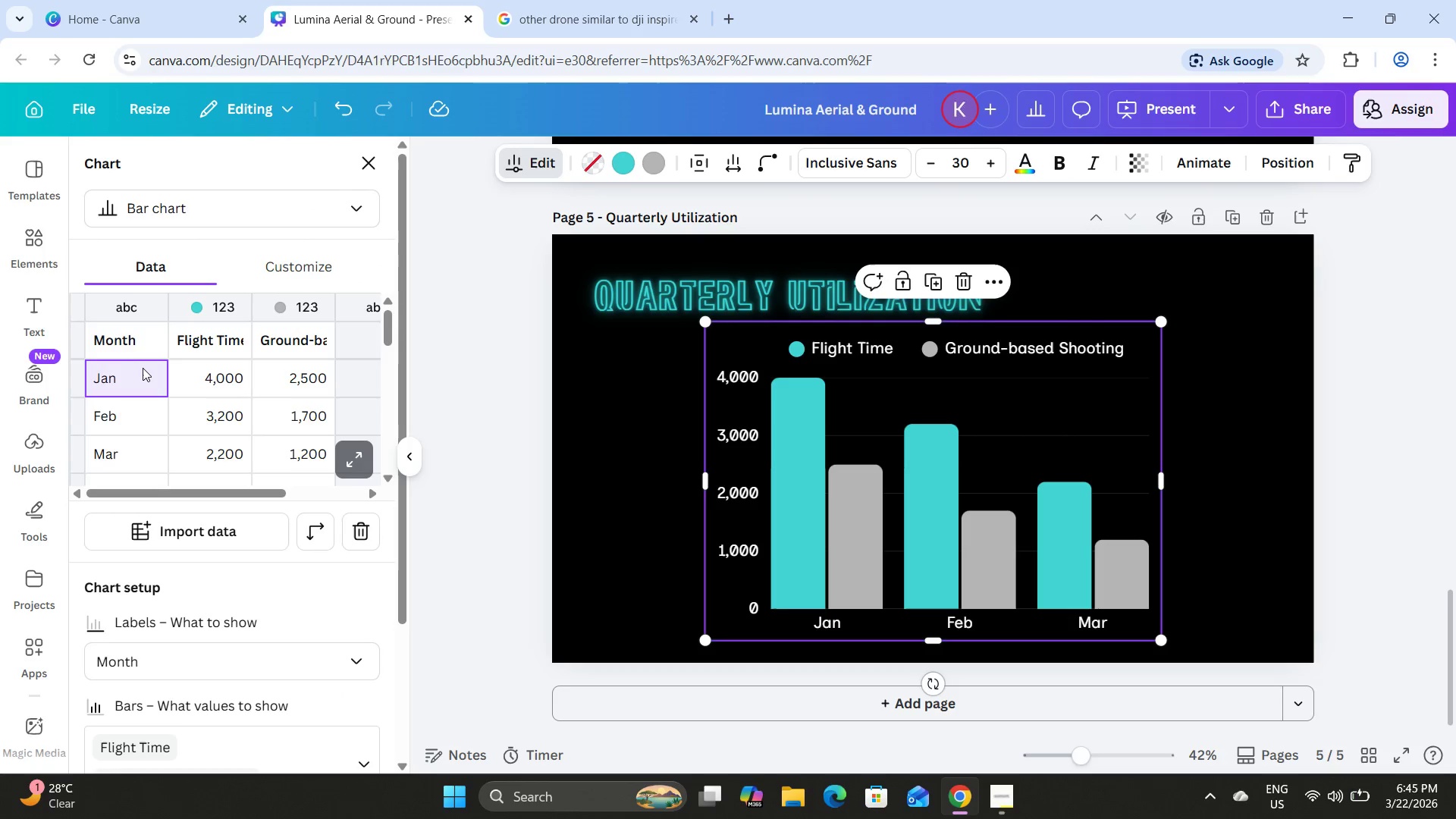 
double_click([140, 374])
 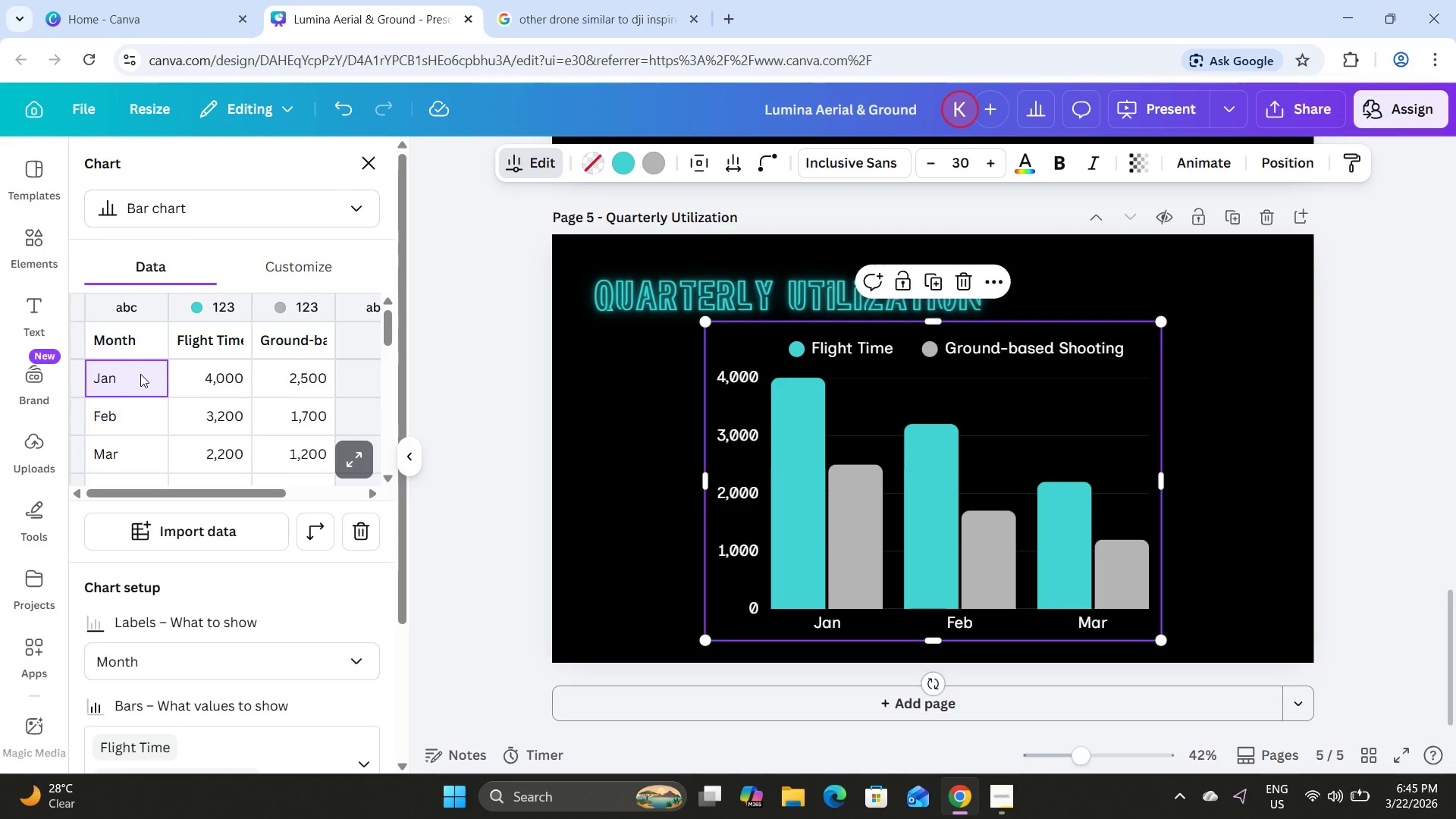 
left_click([140, 374])
 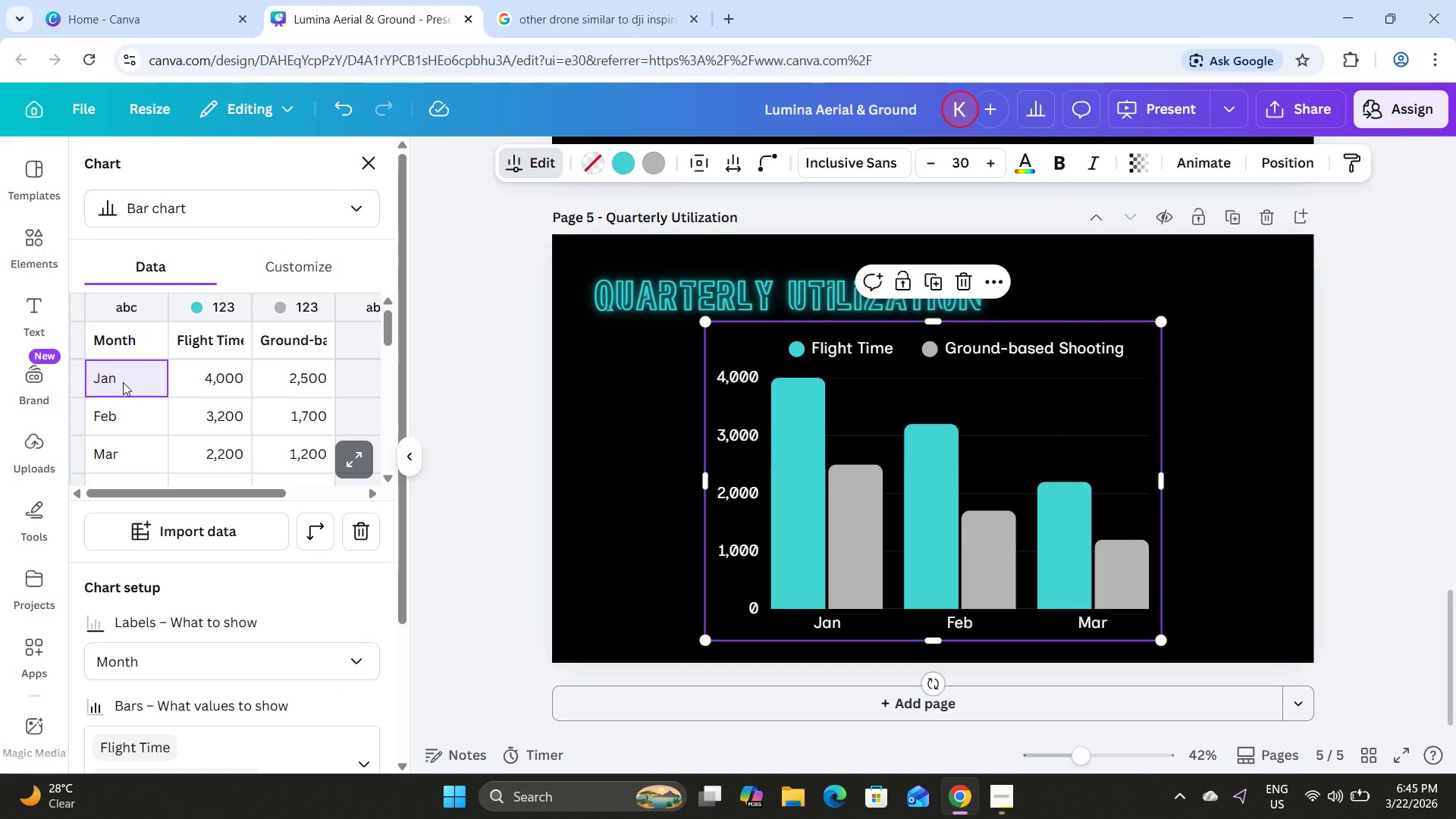 
double_click([123, 382])
 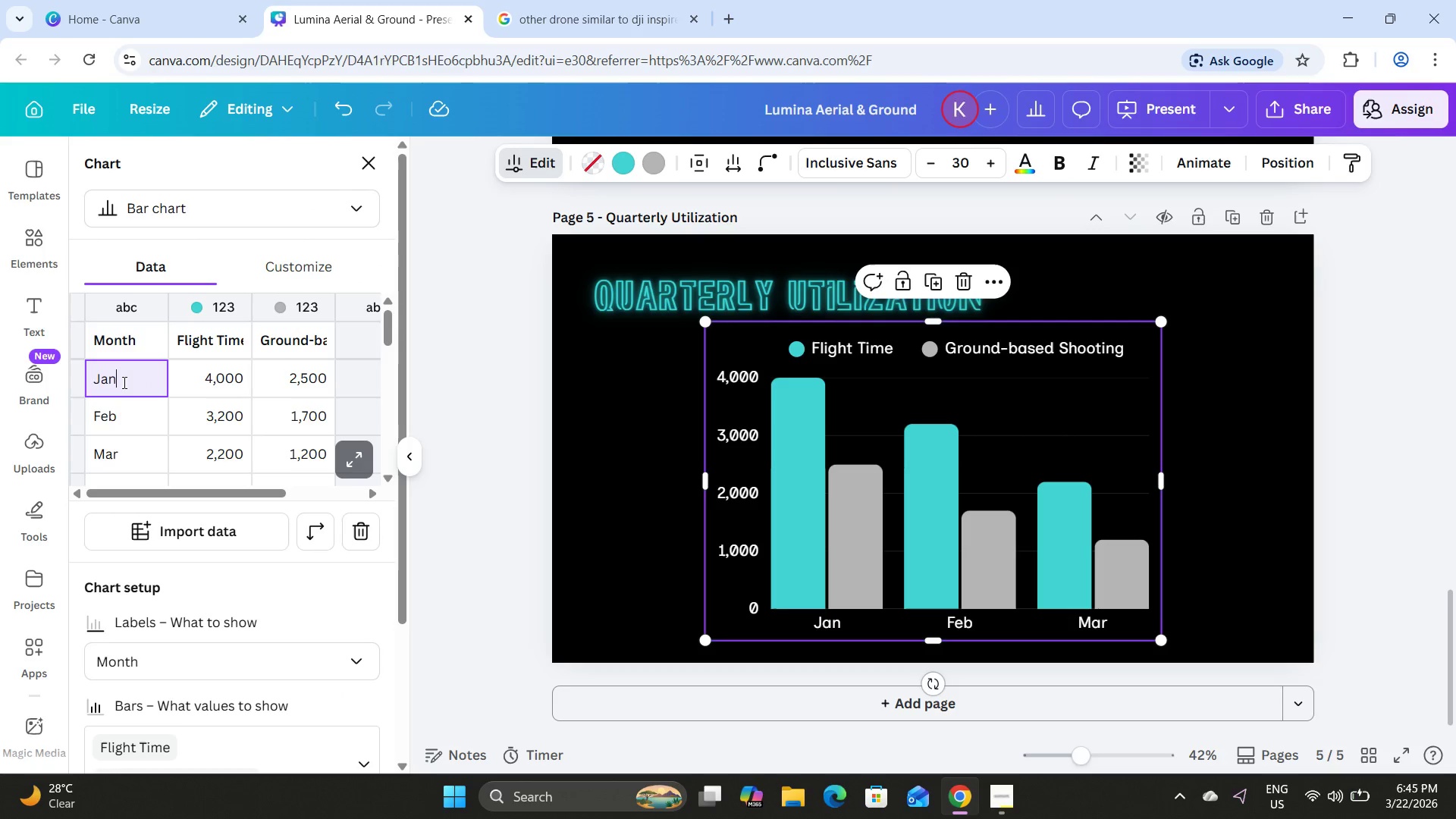 
left_click_drag(start_coordinate=[123, 382], to_coordinate=[80, 376])
 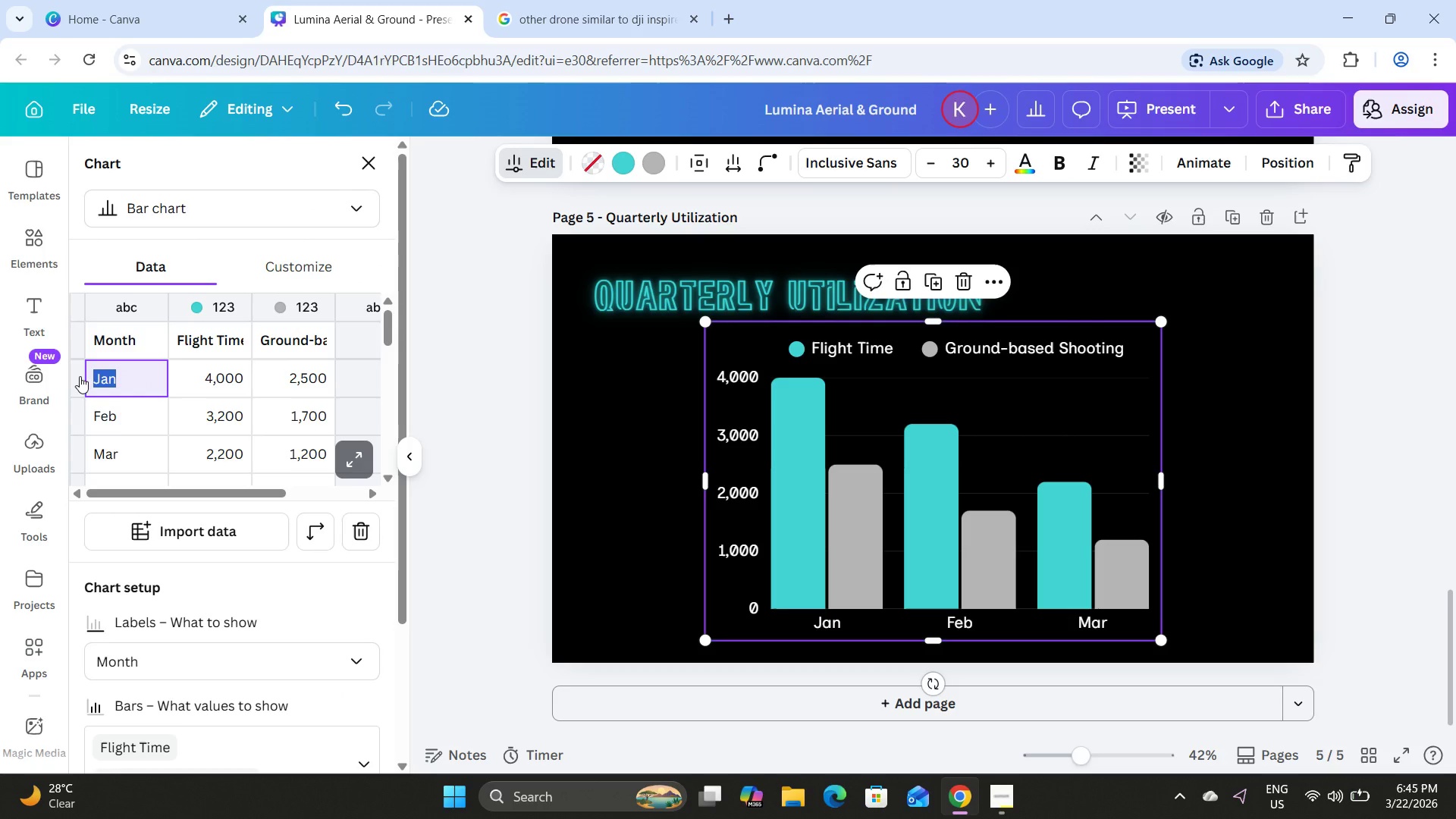 
type(July)
key(Tab)
 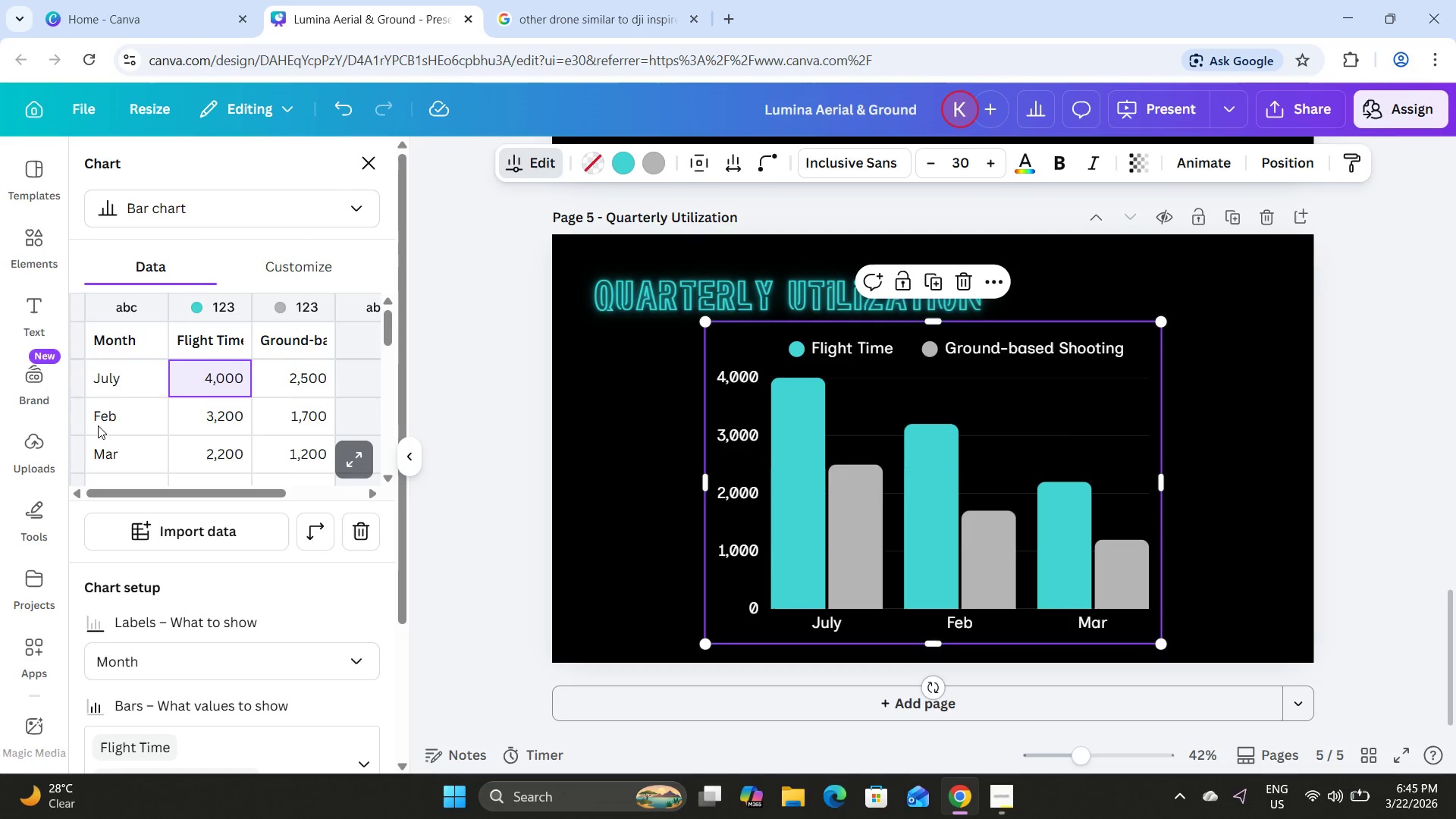 
double_click([108, 423])
 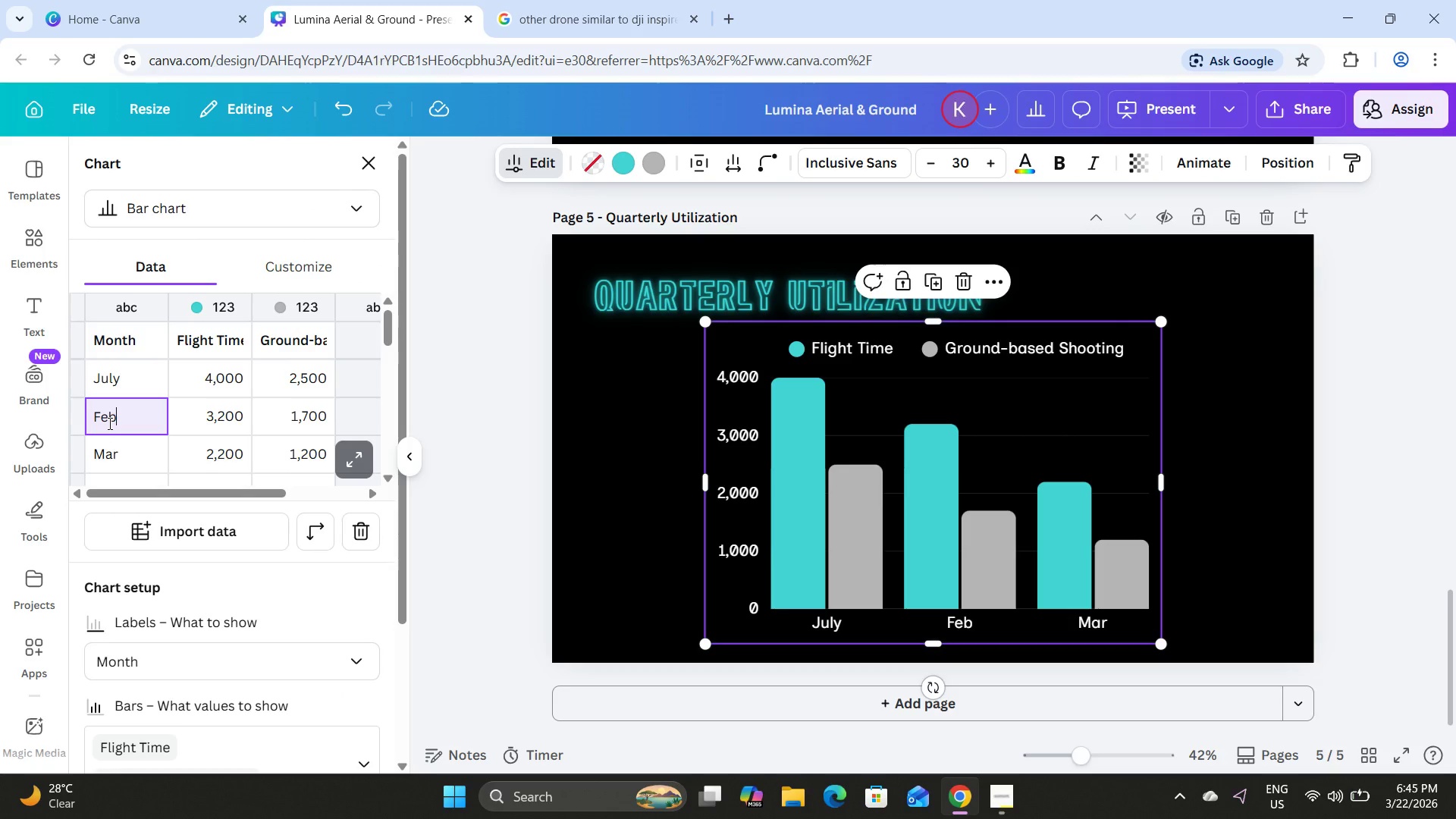 
key(Shift+ShiftLeft)
 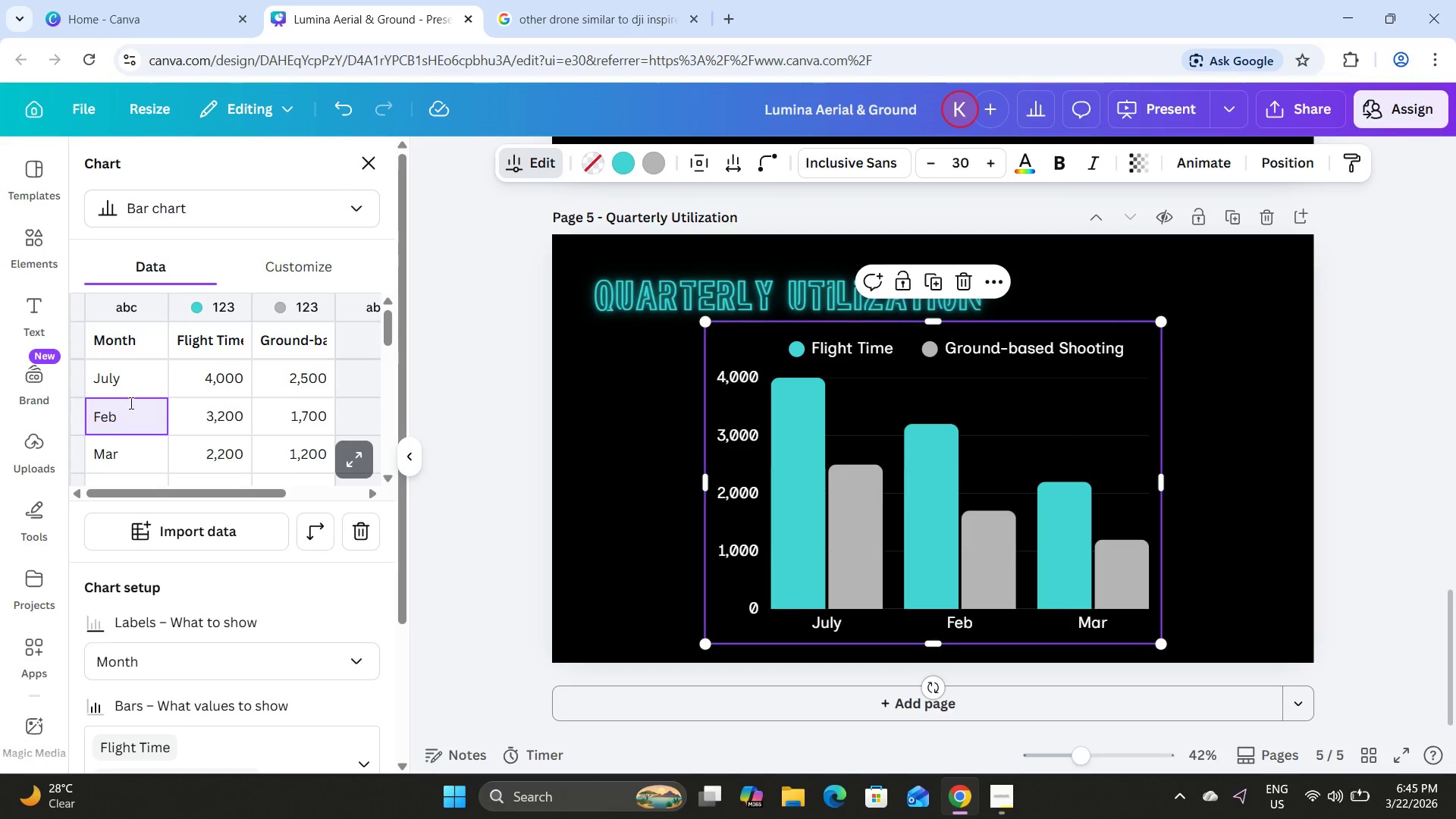 
left_click_drag(start_coordinate=[136, 405], to_coordinate=[26, 416])
 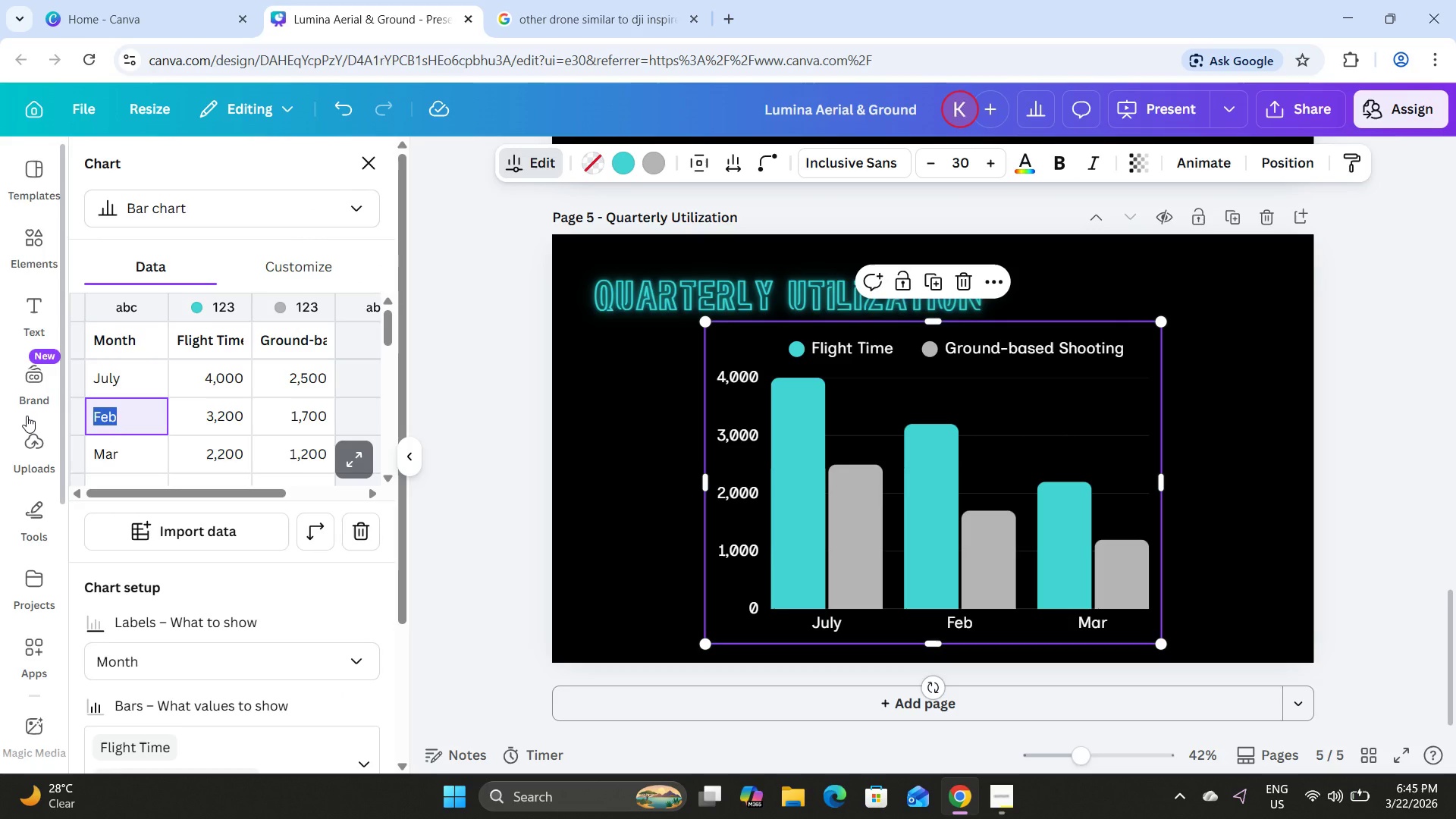 
type(August)
 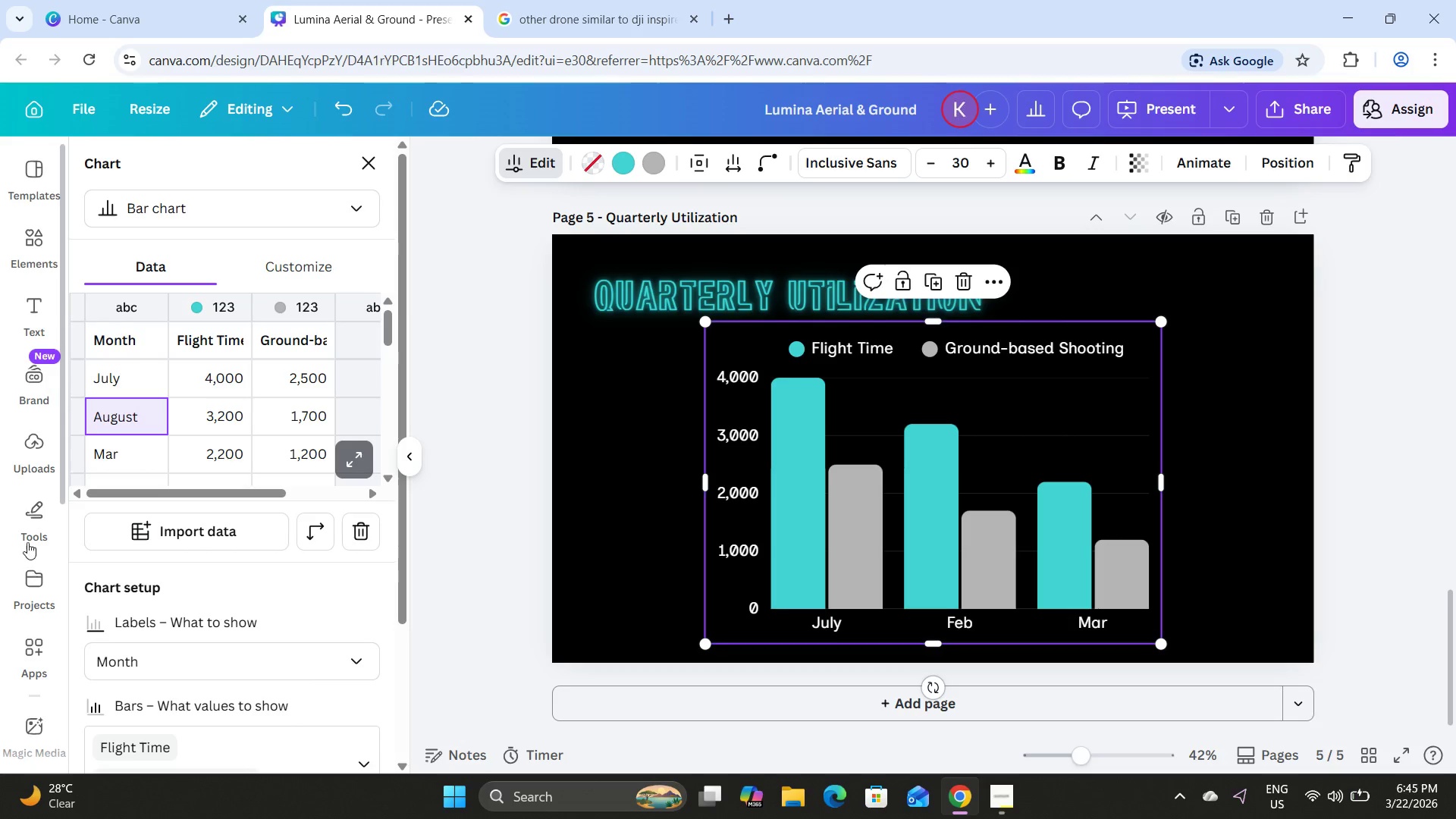 
double_click([130, 453])
 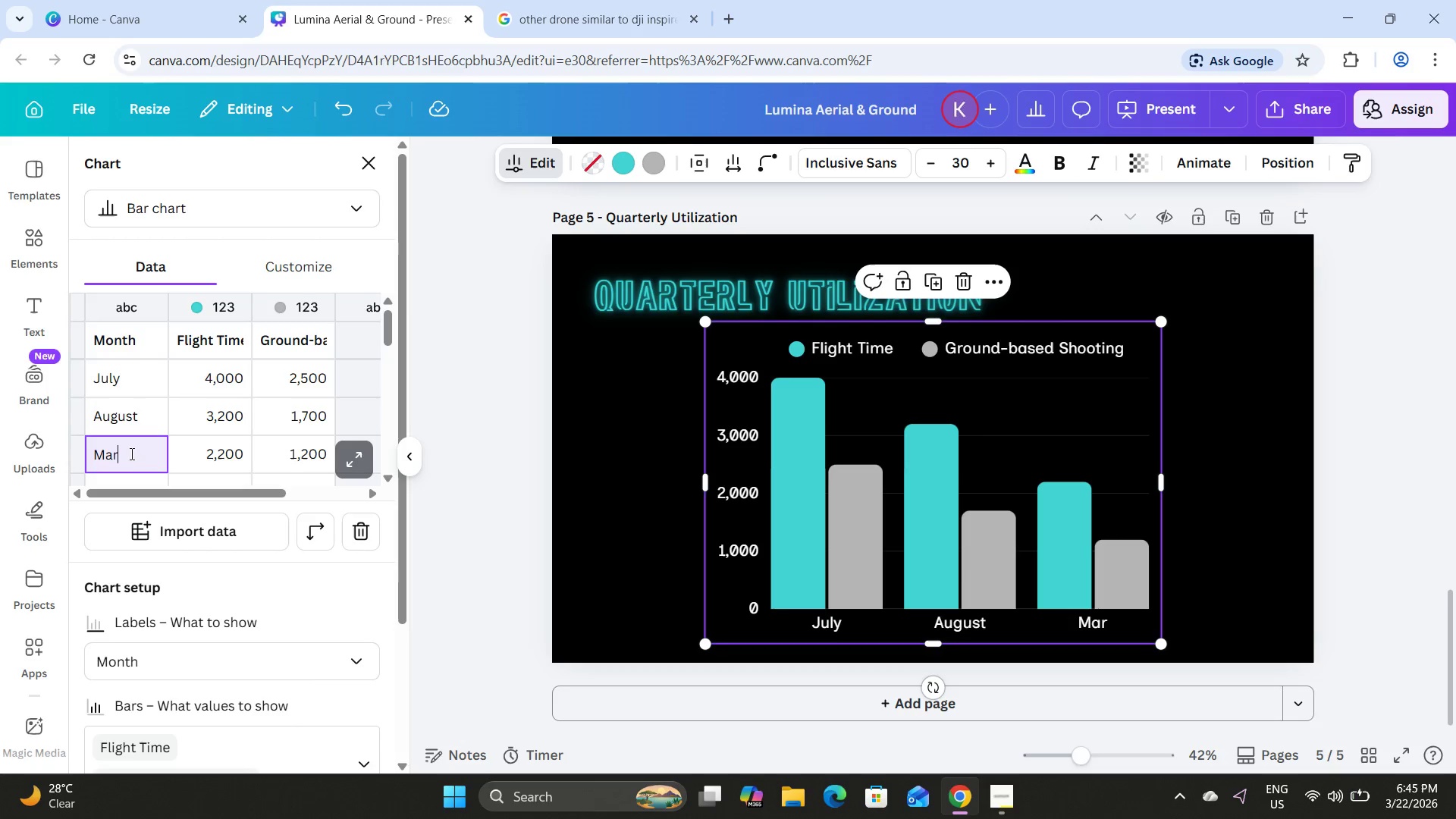 
left_click_drag(start_coordinate=[130, 453], to_coordinate=[49, 455])
 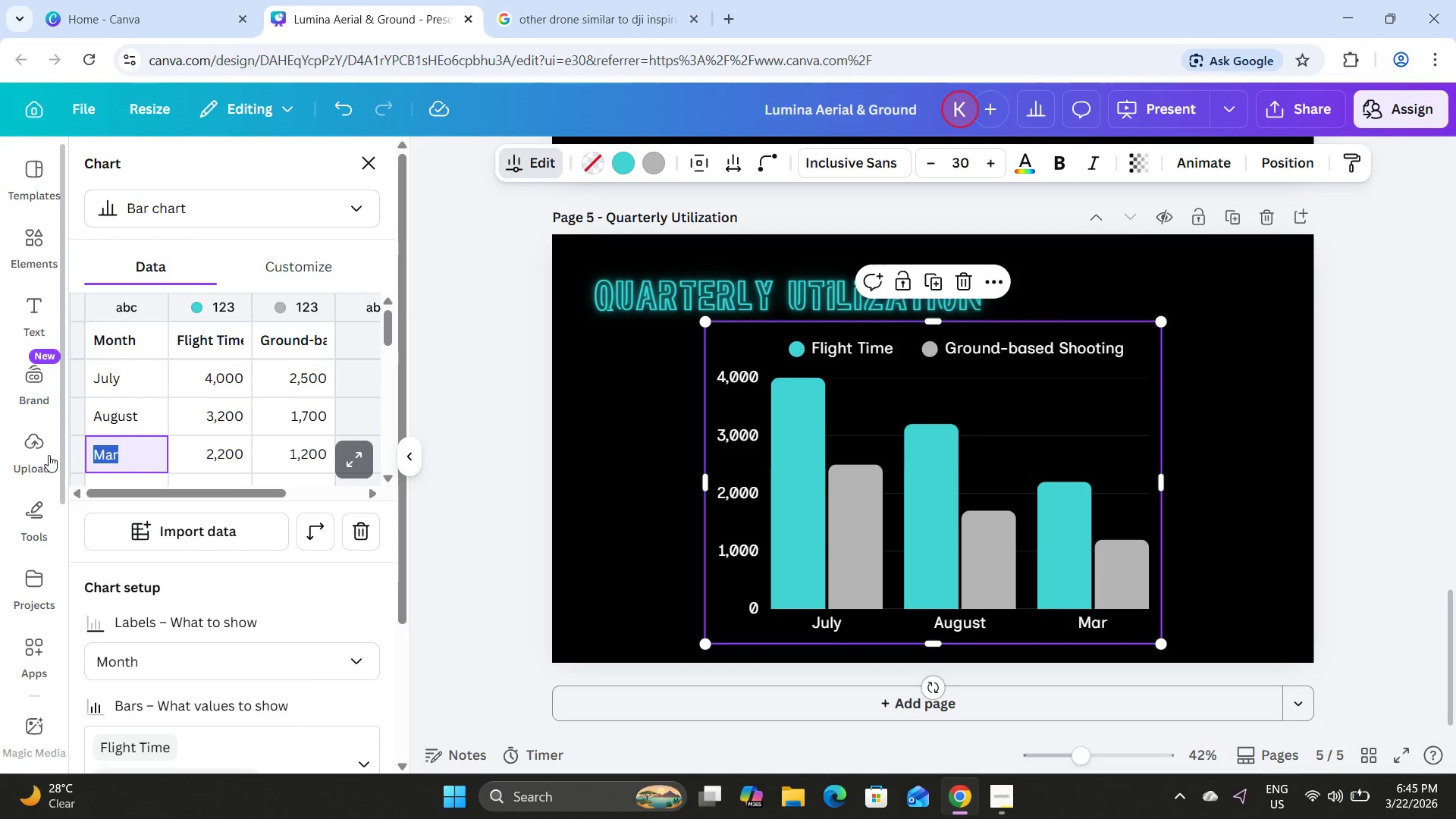 
type(September)
 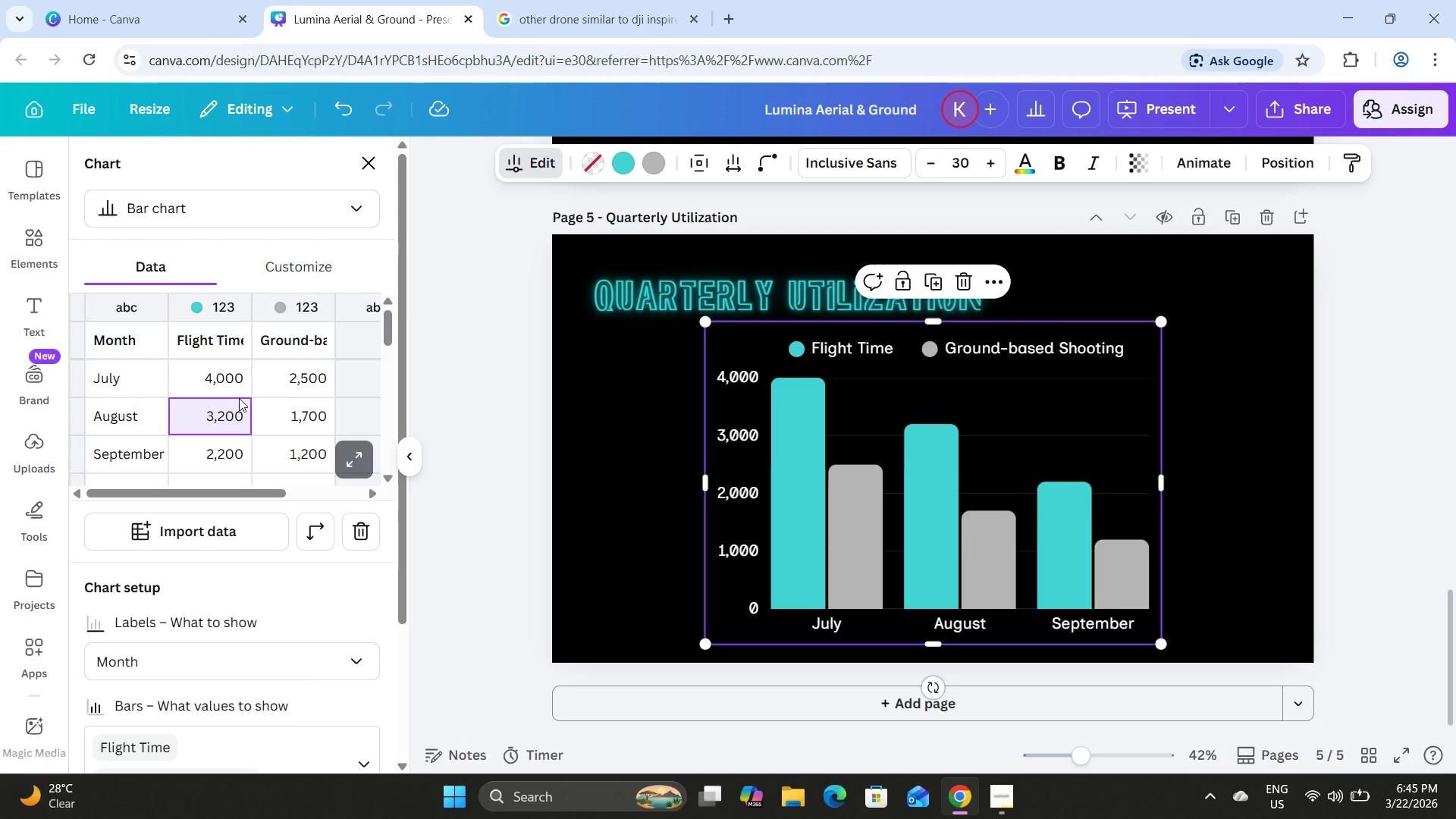 
left_click([218, 366])
 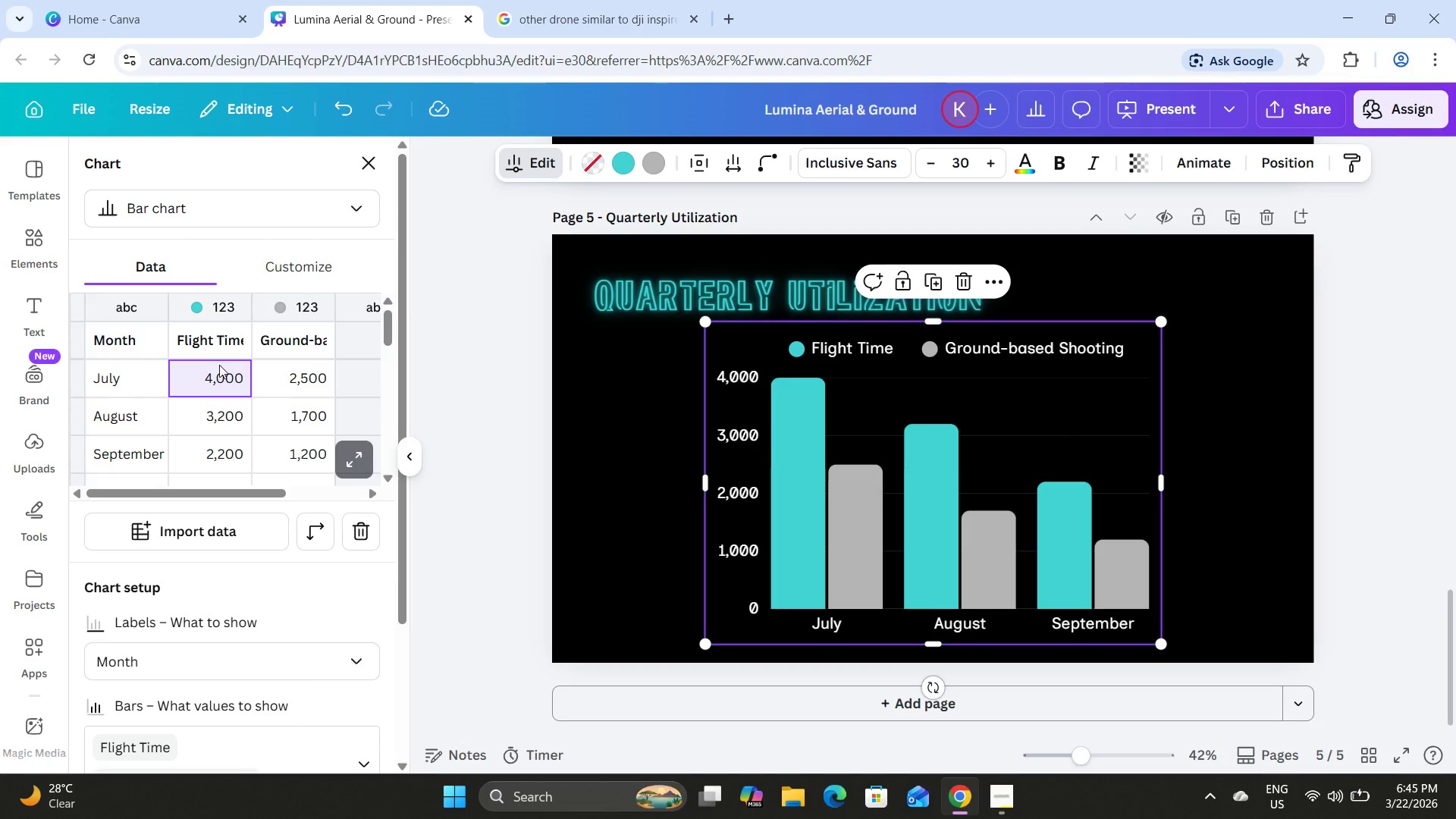 
wait(6.27)
 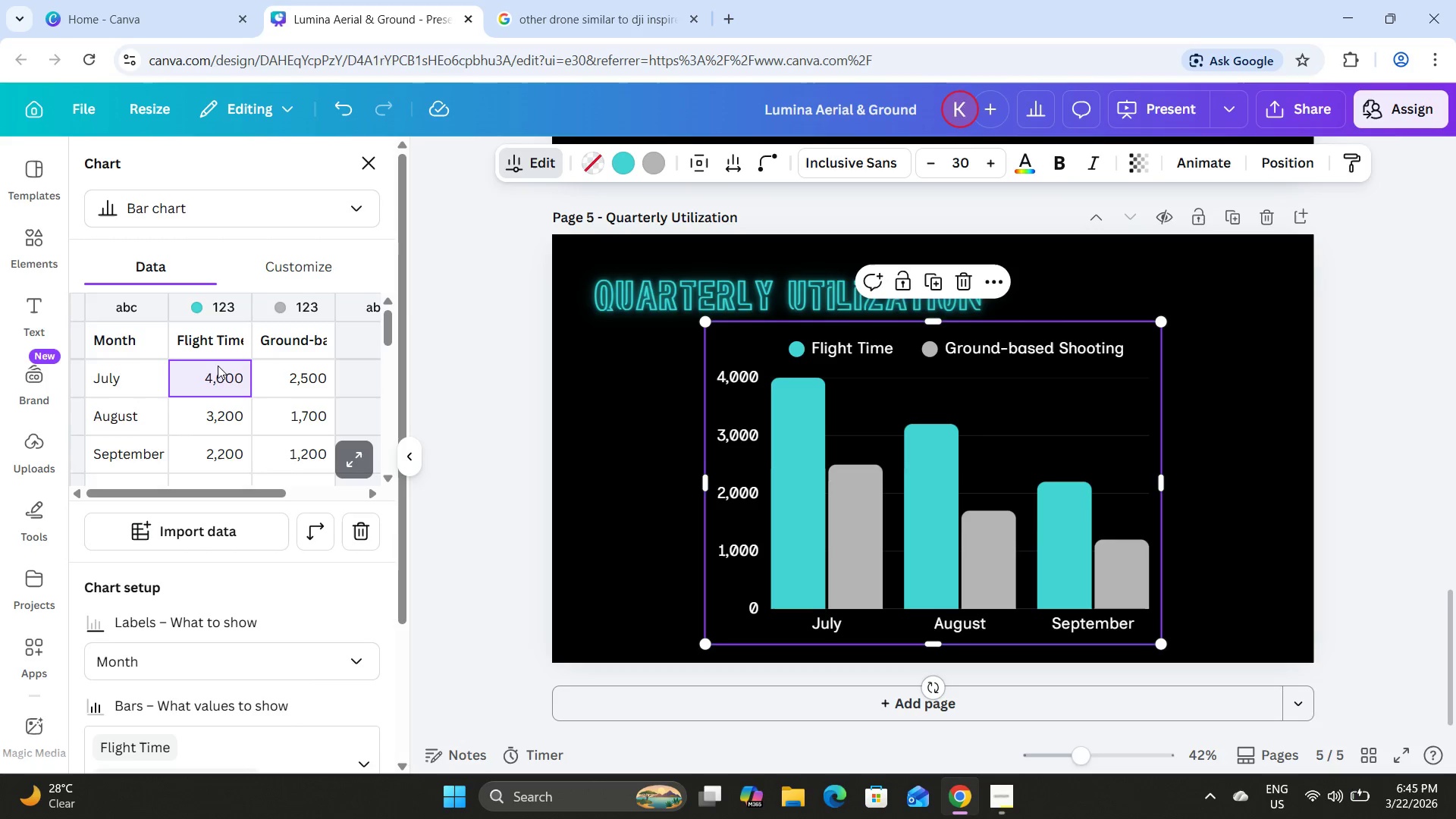 
double_click([219, 365])
 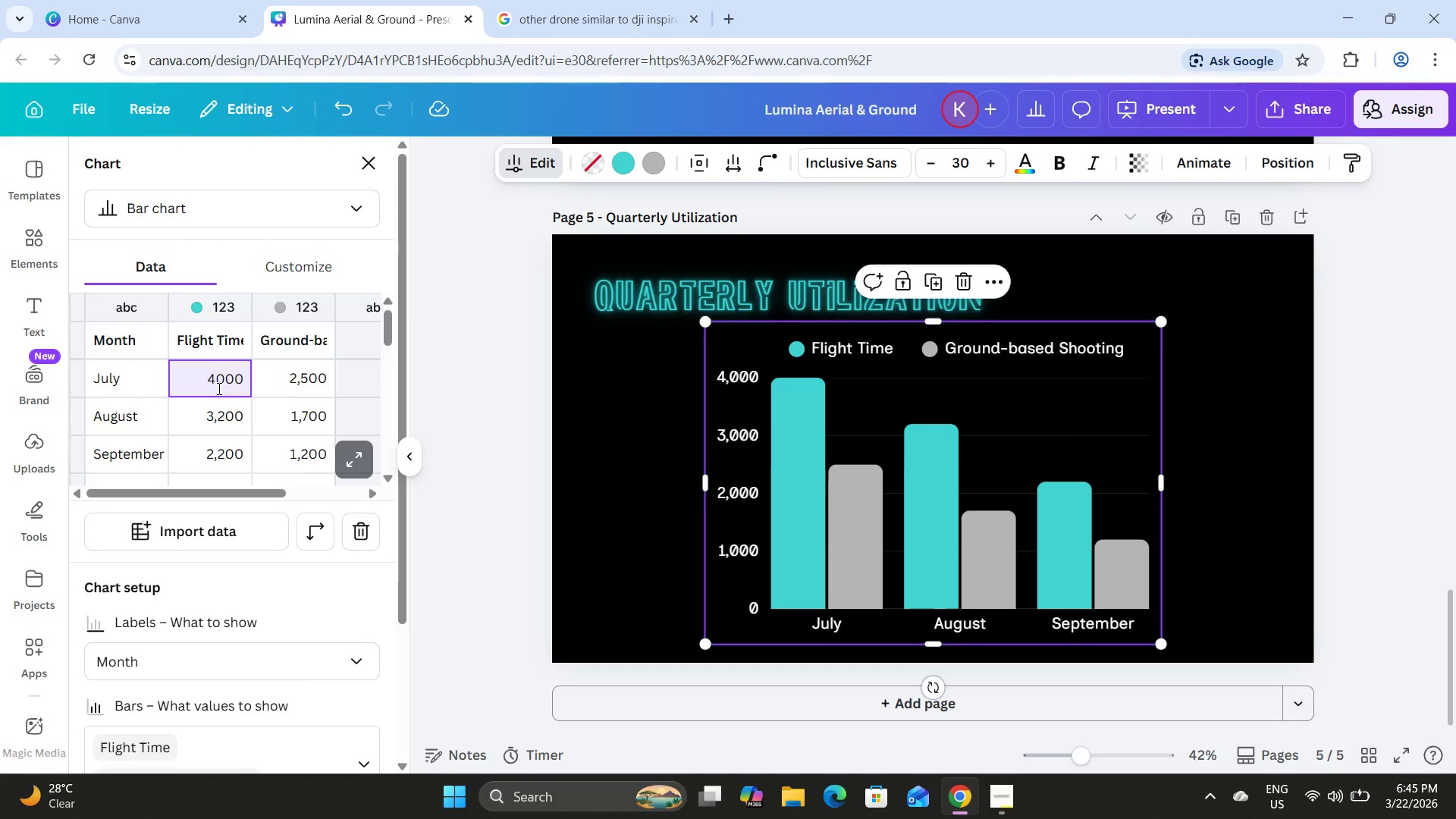 
left_click_drag(start_coordinate=[207, 383], to_coordinate=[249, 383])
 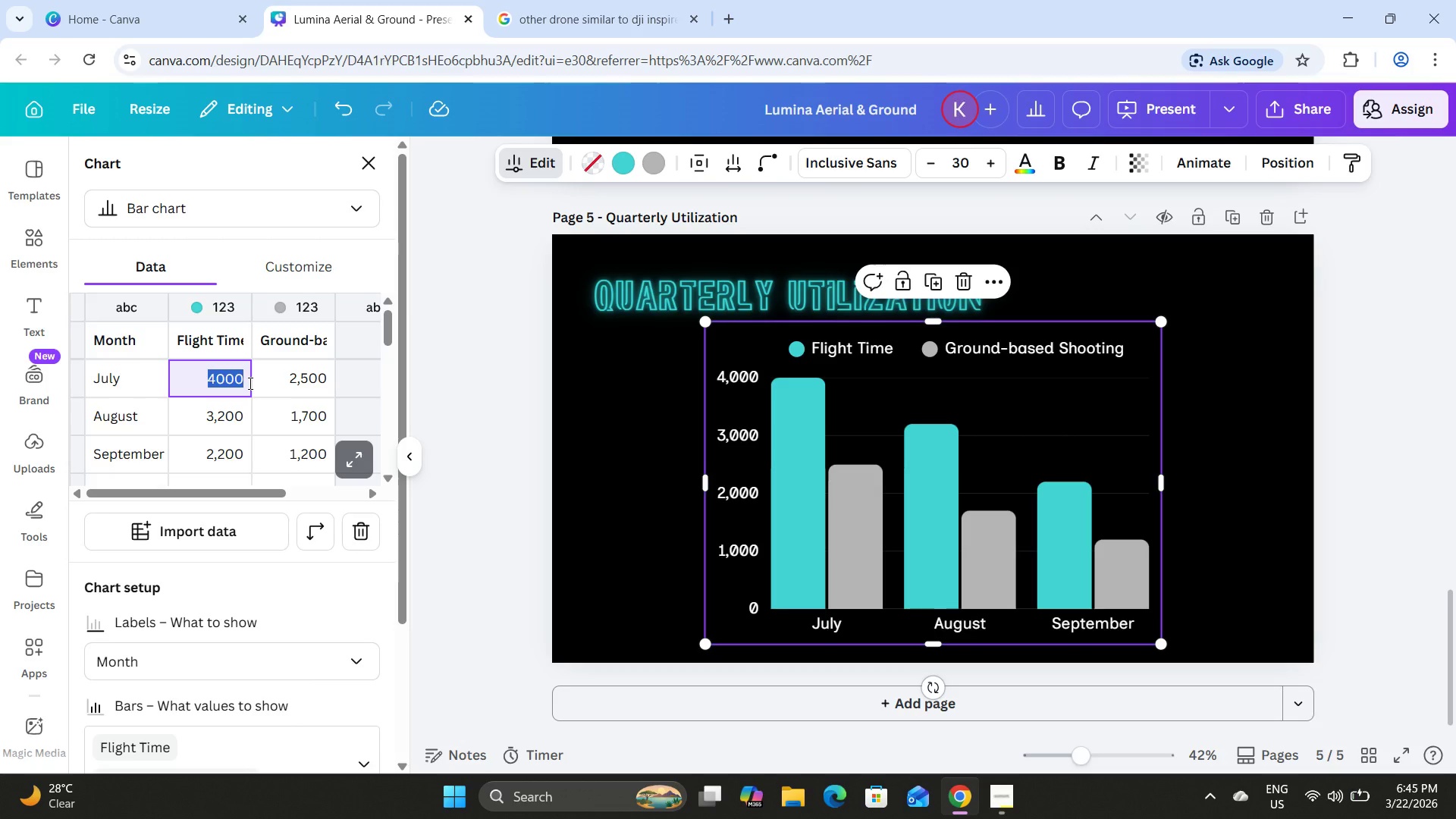 
key(Numpad1)
 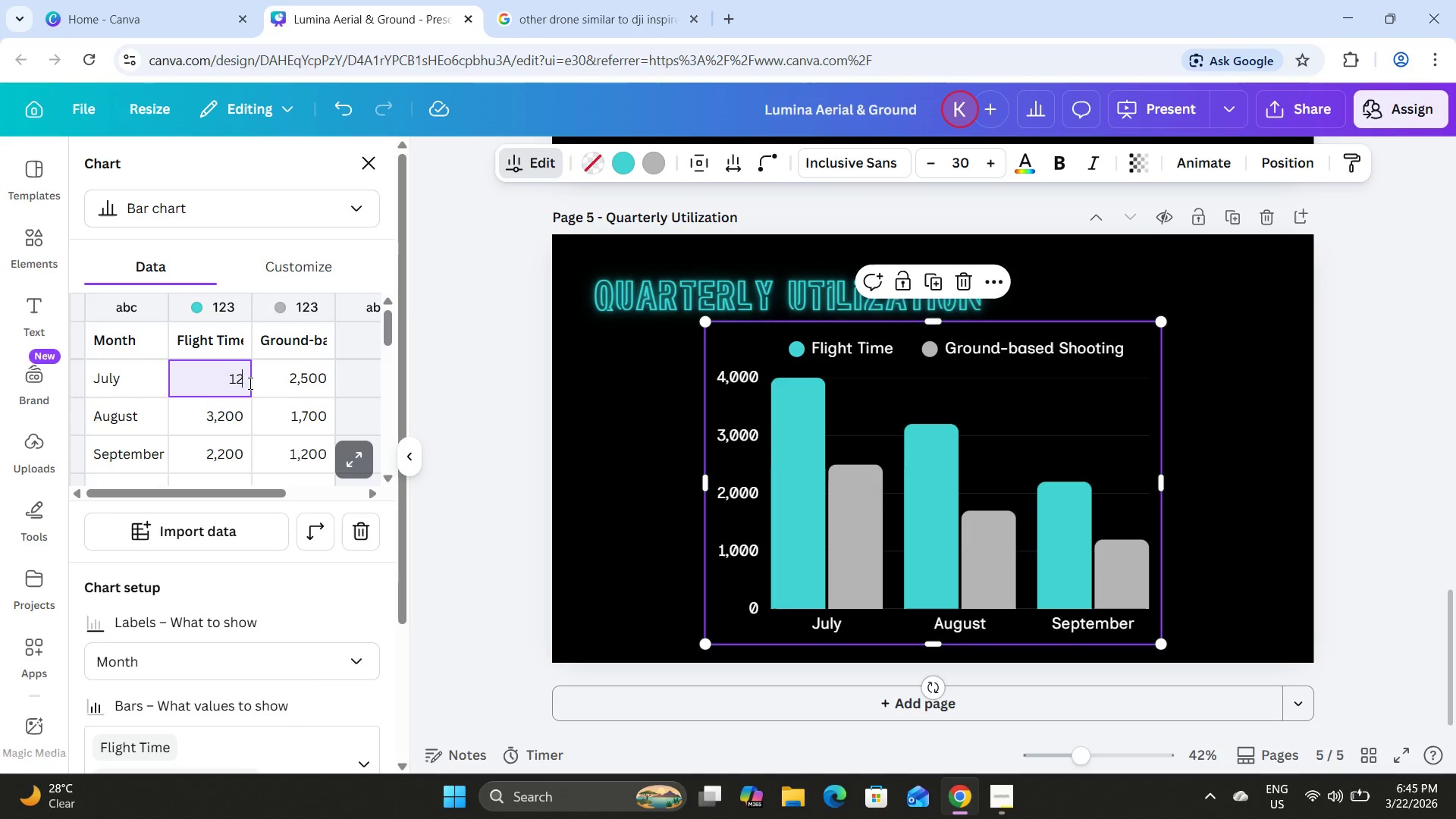 
key(Numpad2)
 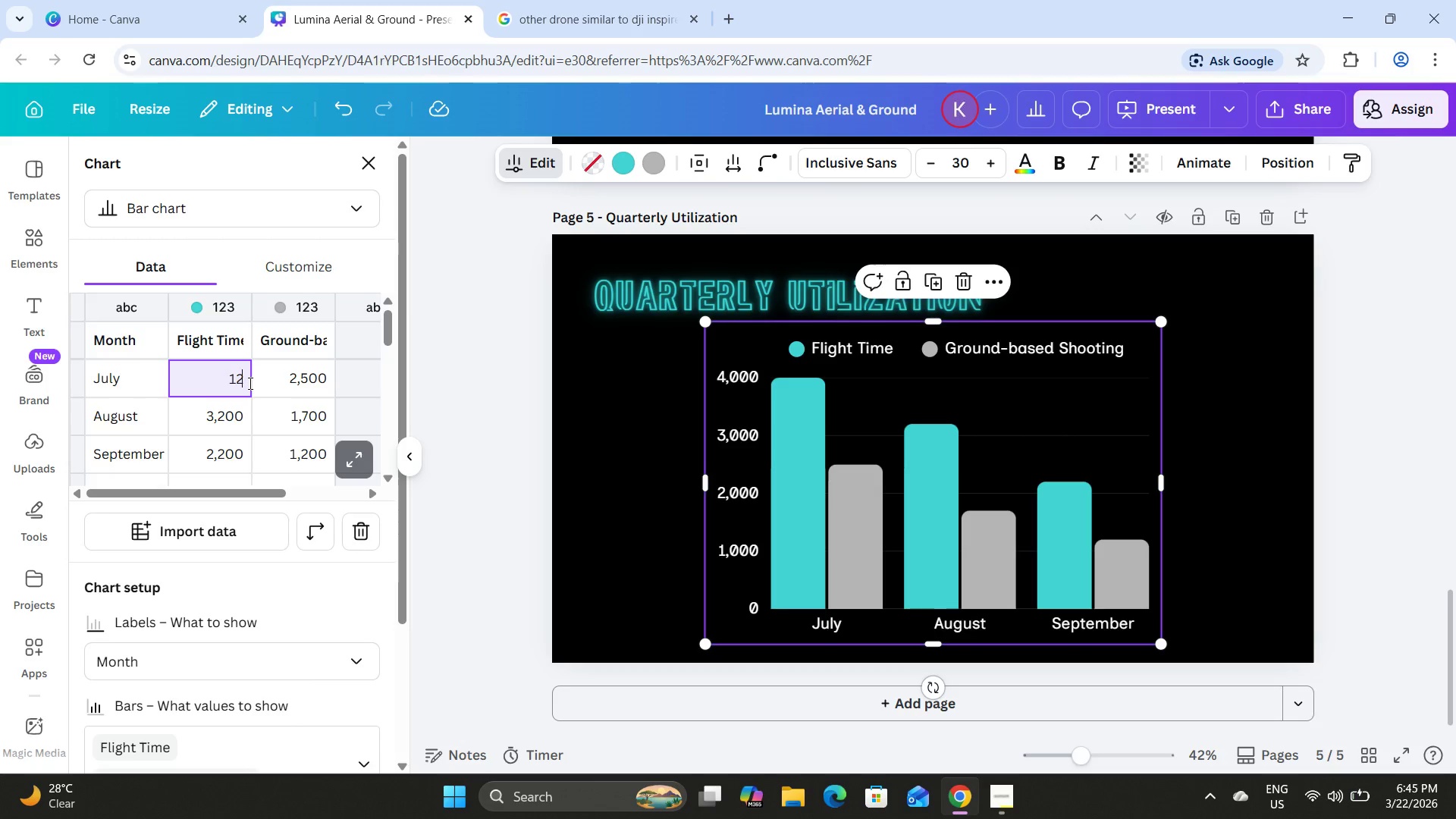 
key(Numpad0)
 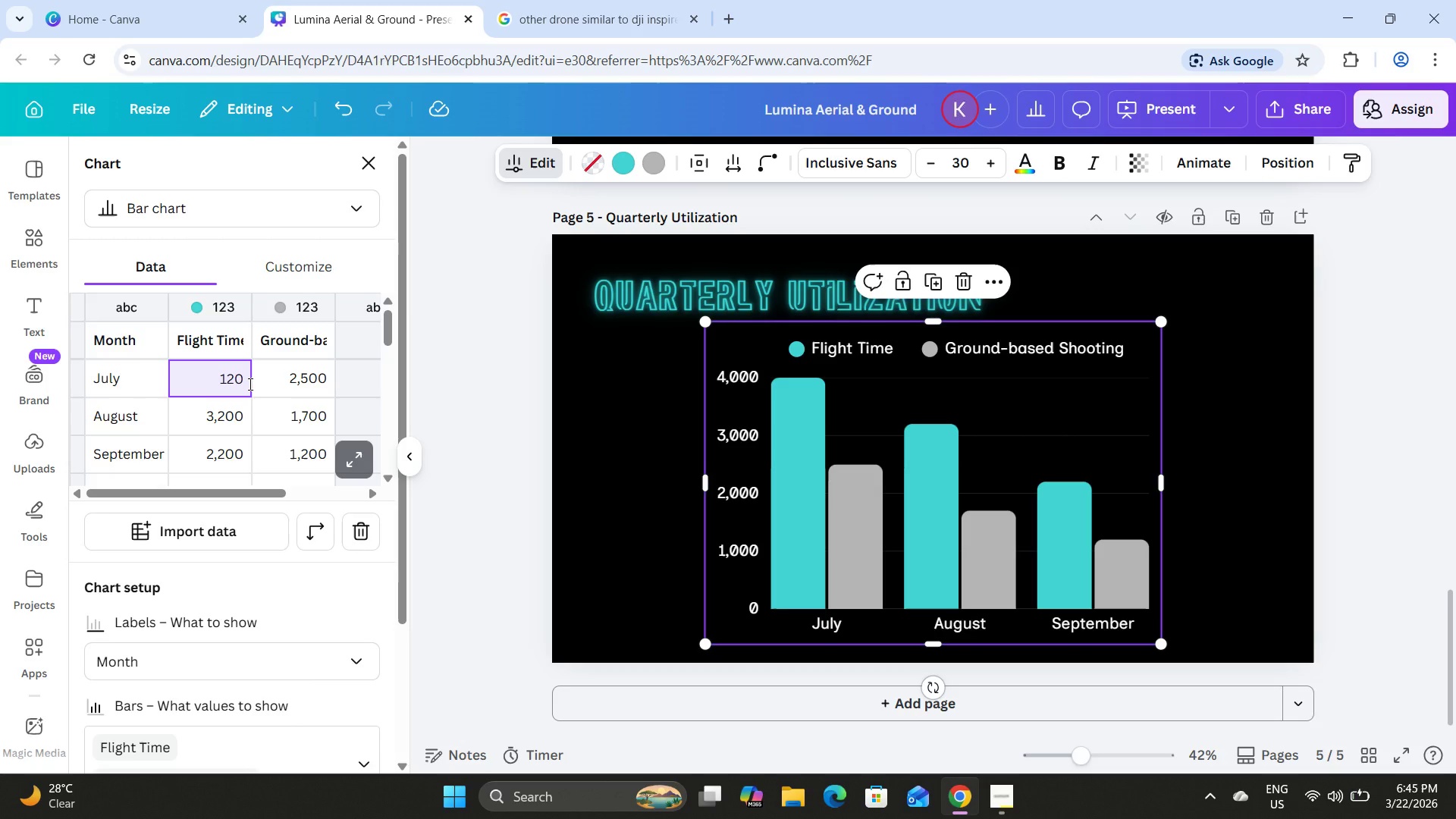 
key(Backspace)
 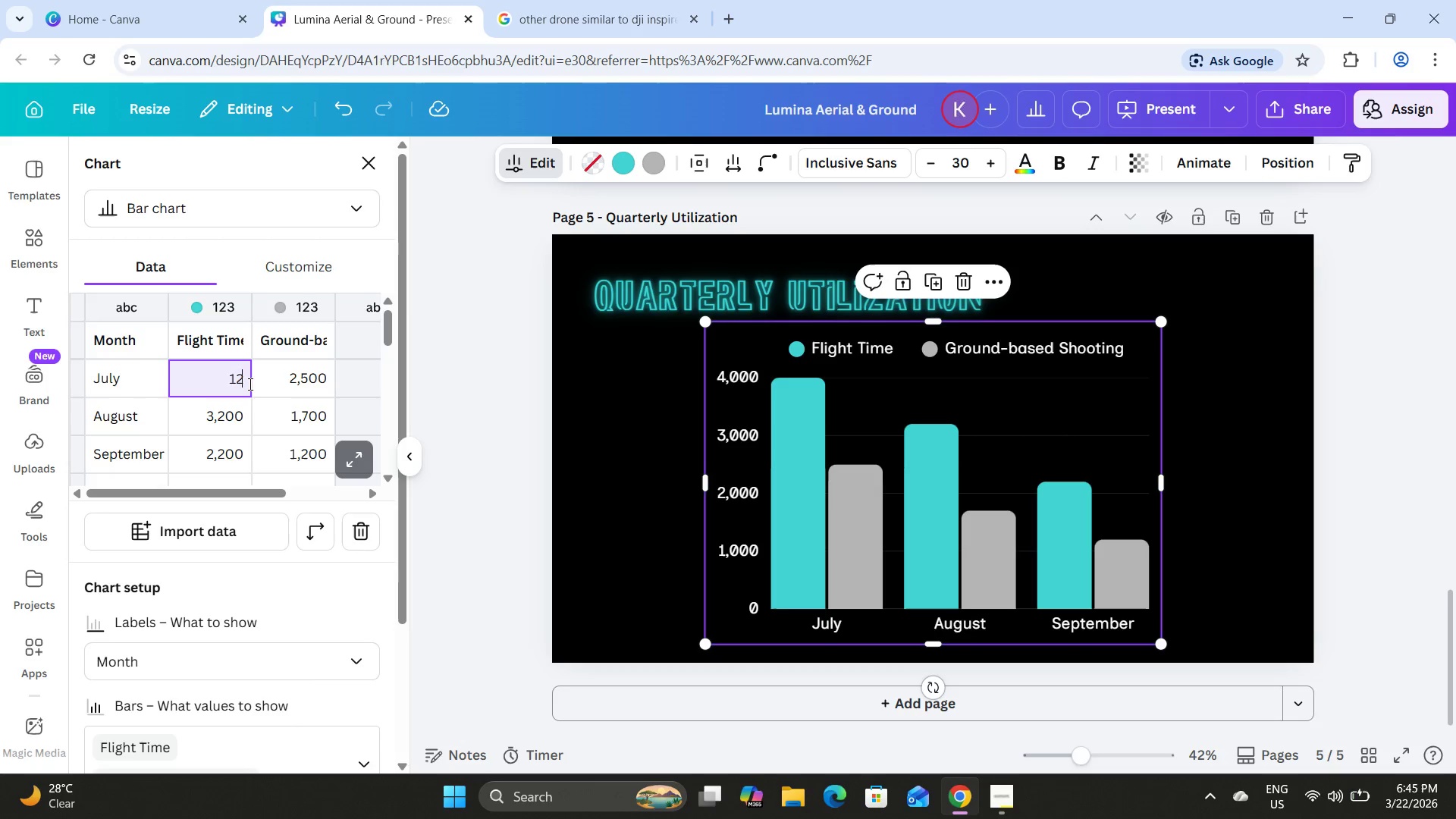 
key(Backspace)
 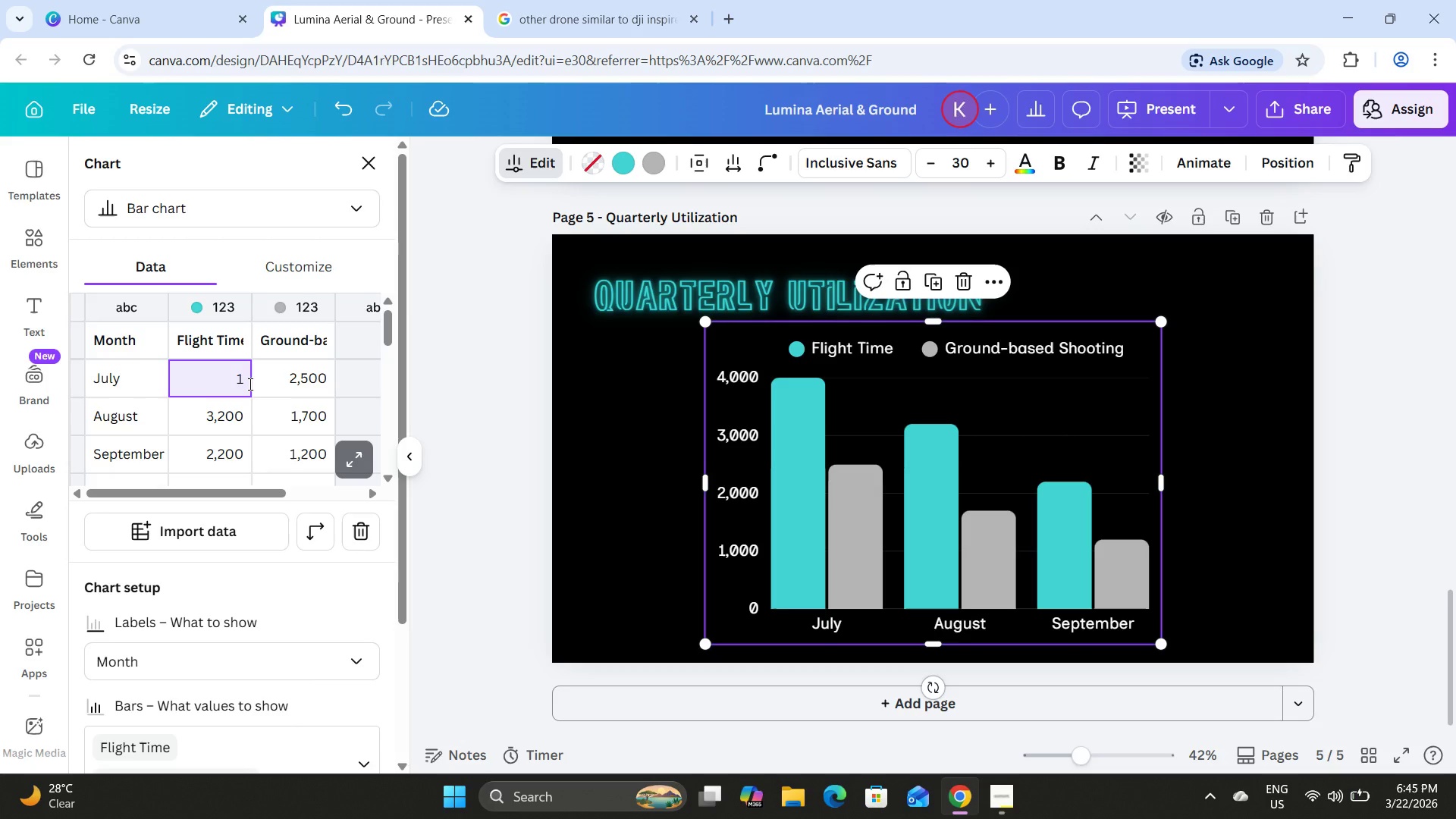 
key(Numpad2)
 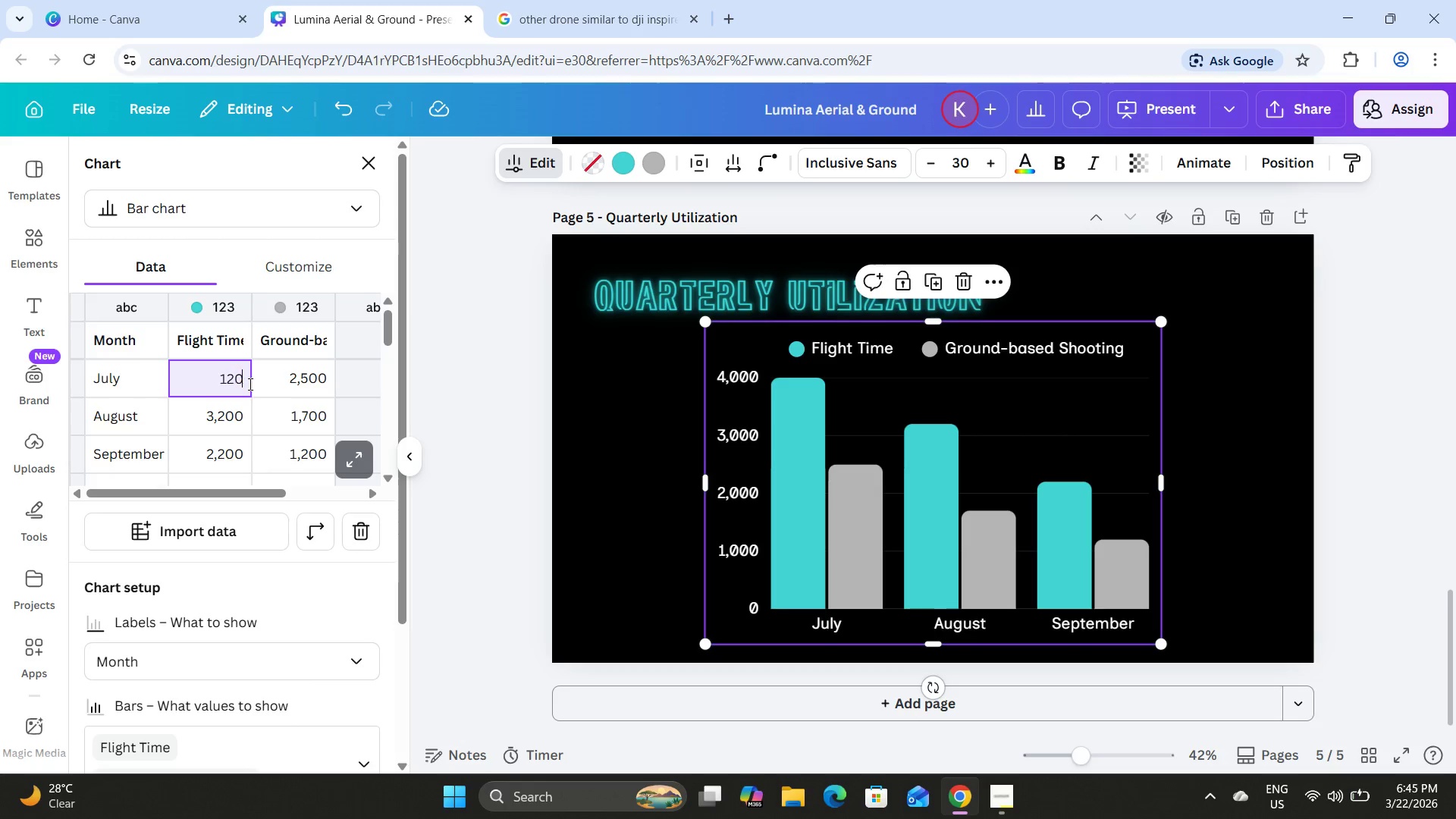 
key(Numpad0)
 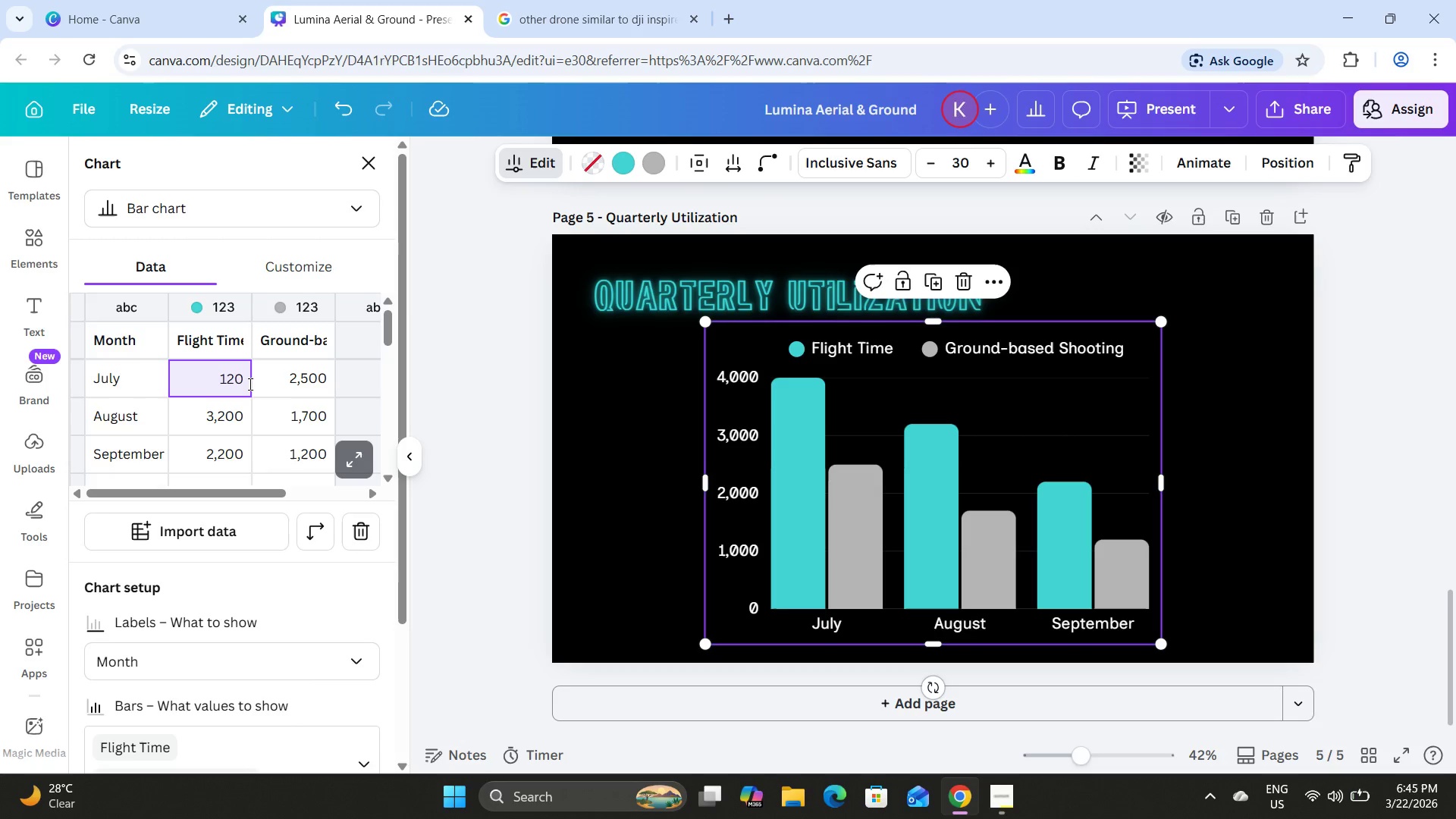 
key(Tab)
 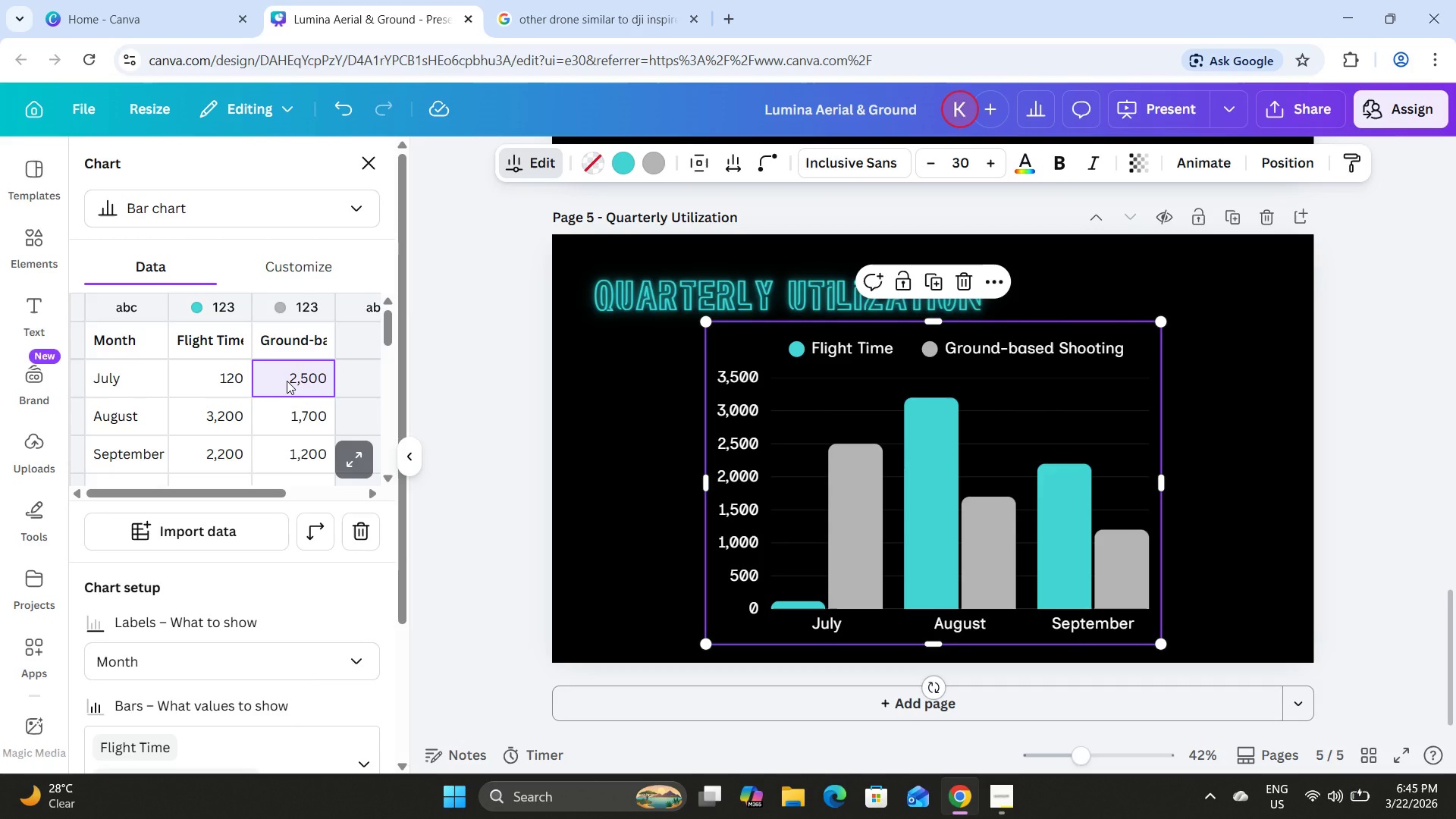 
key(Numpad8)
 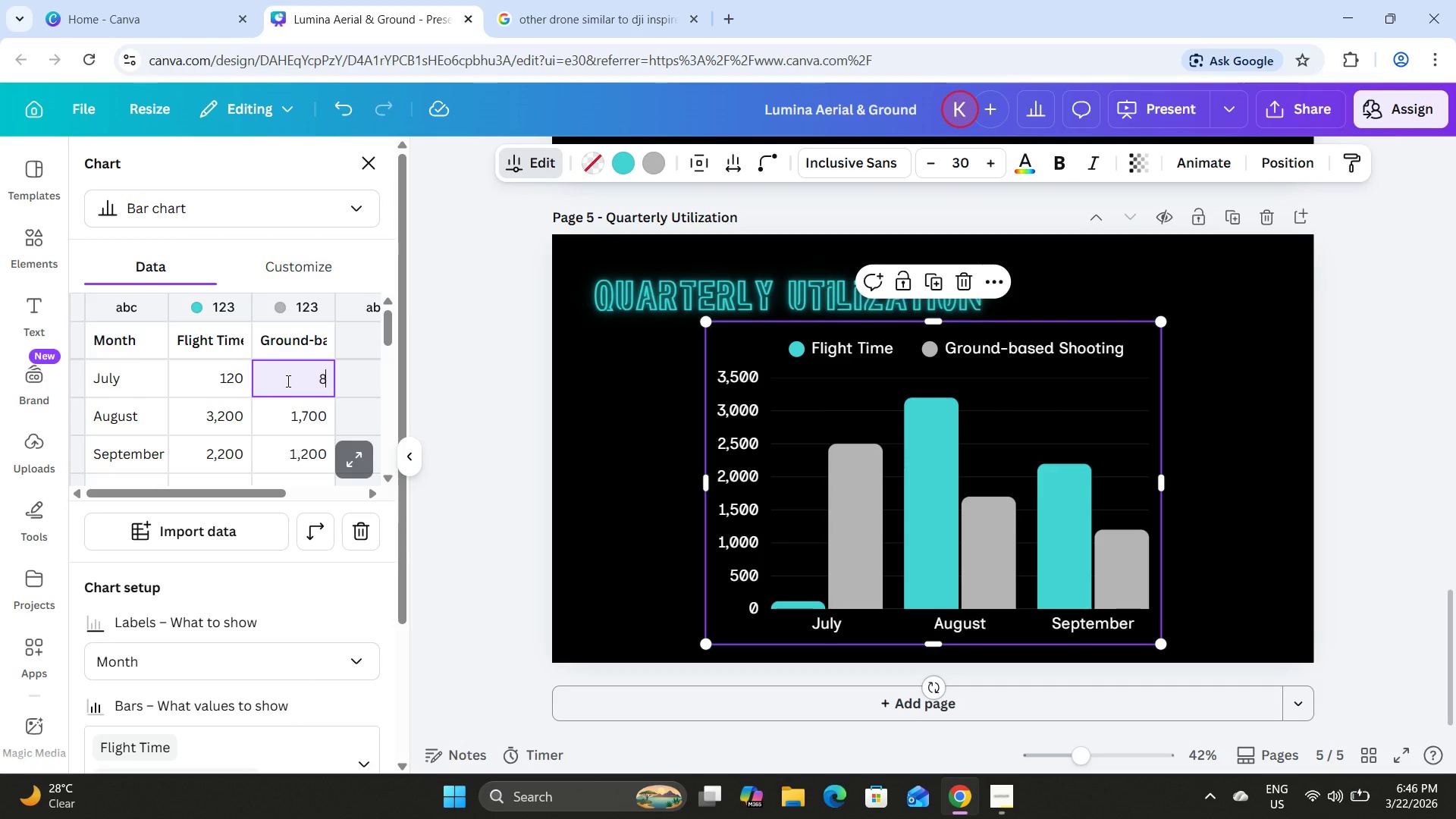 
key(Numpad0)
 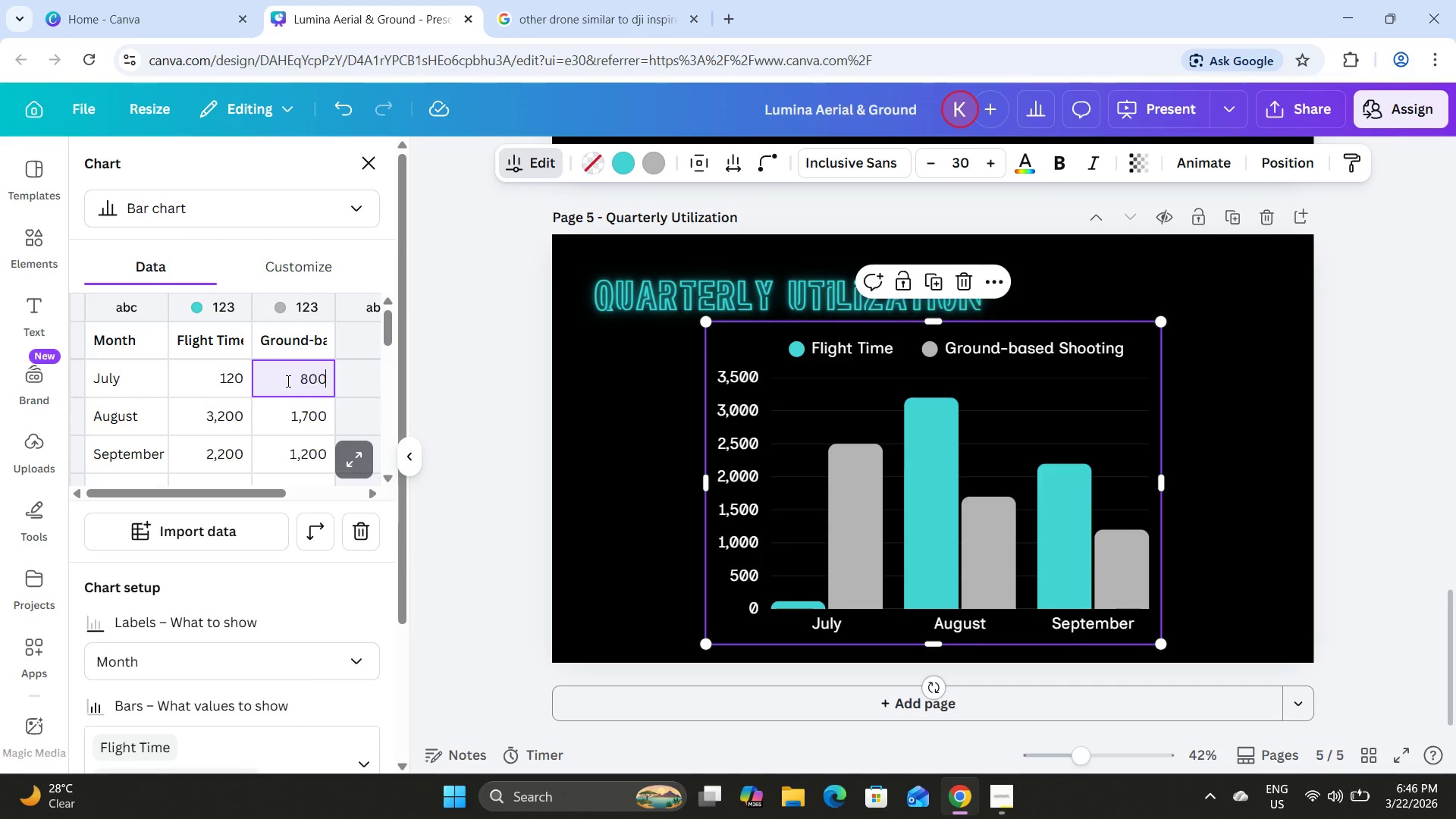 
key(Numpad0)
 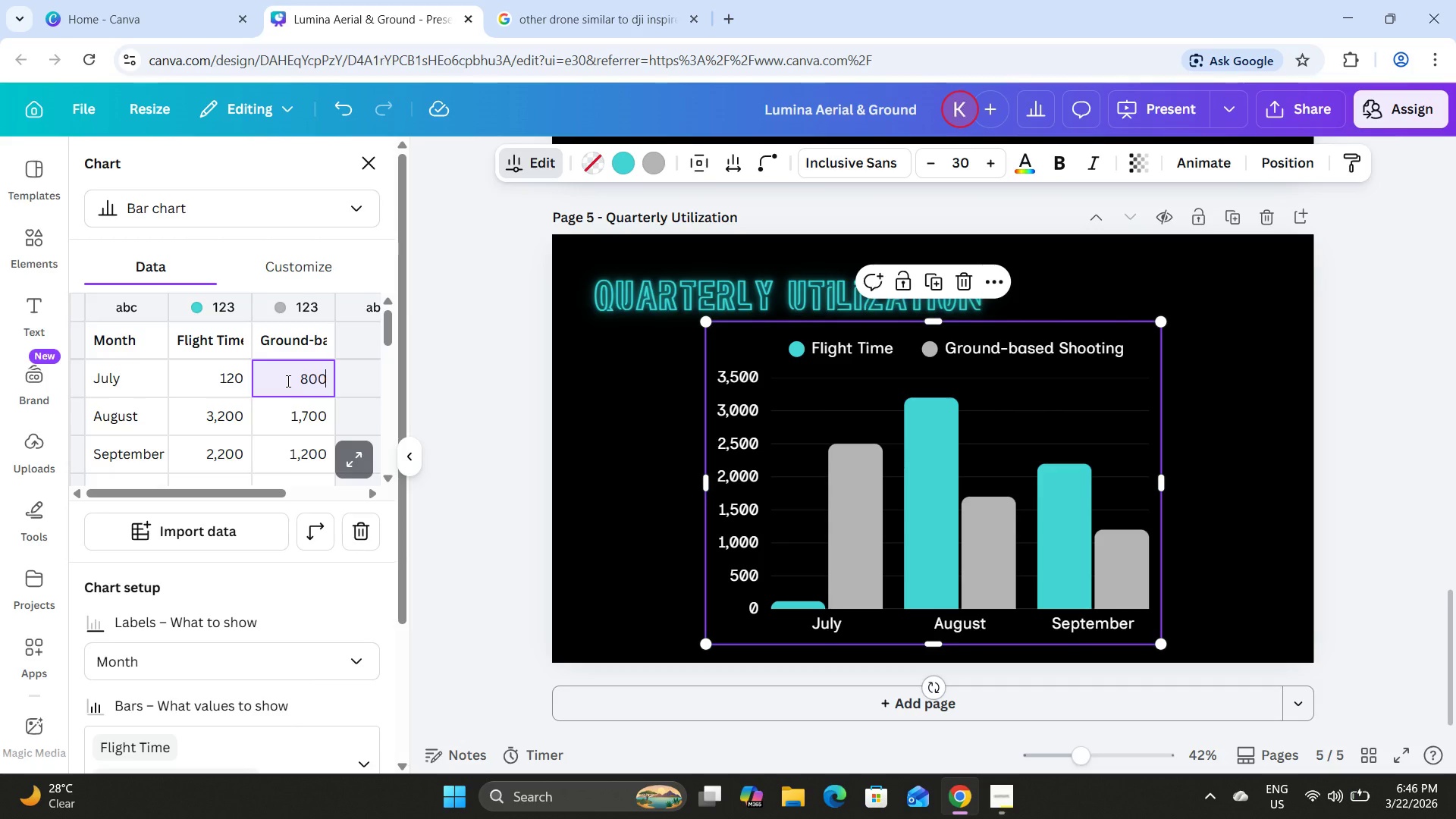 
key(NumpadEnter)
 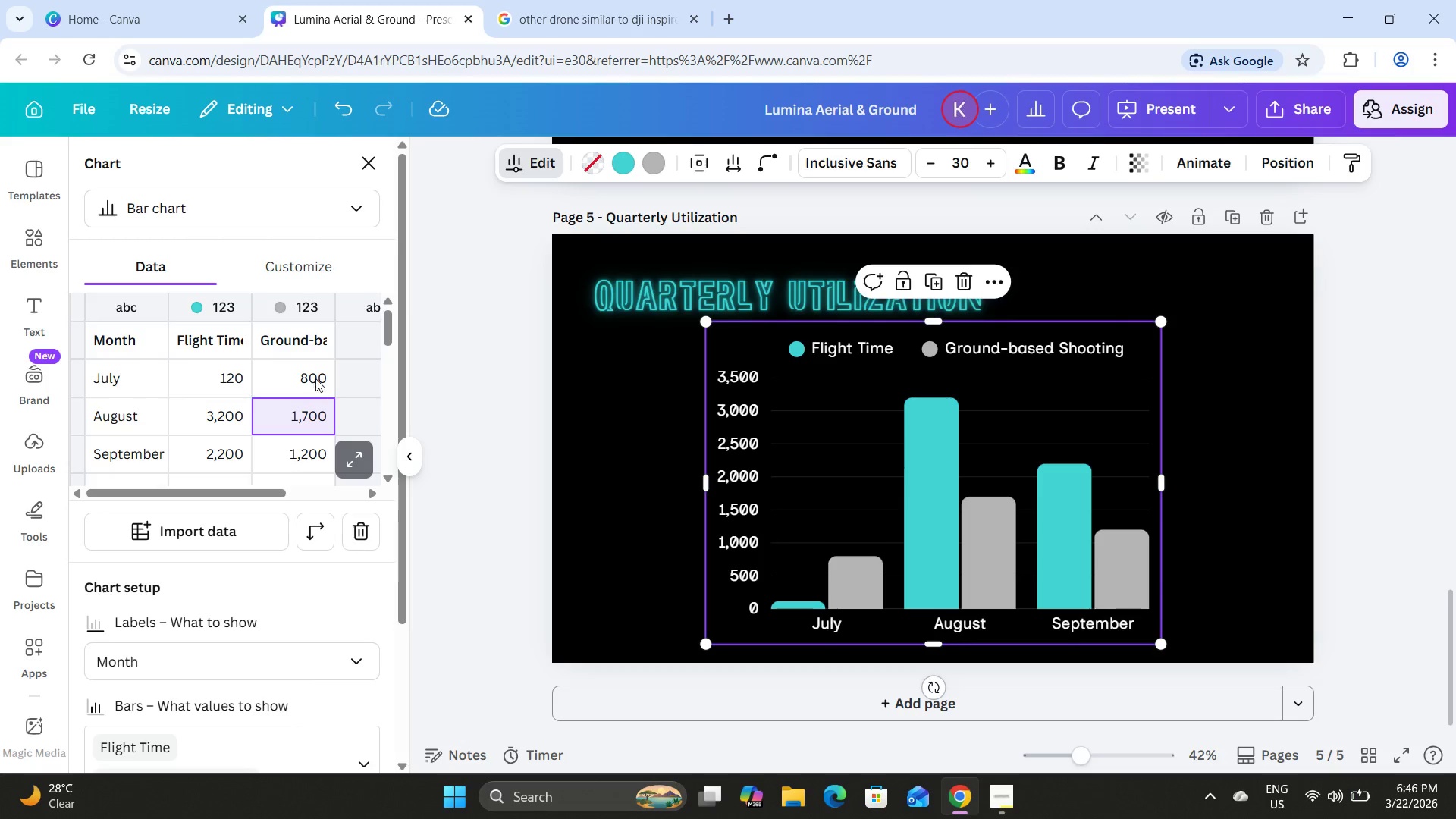 
key(Numpad8)
 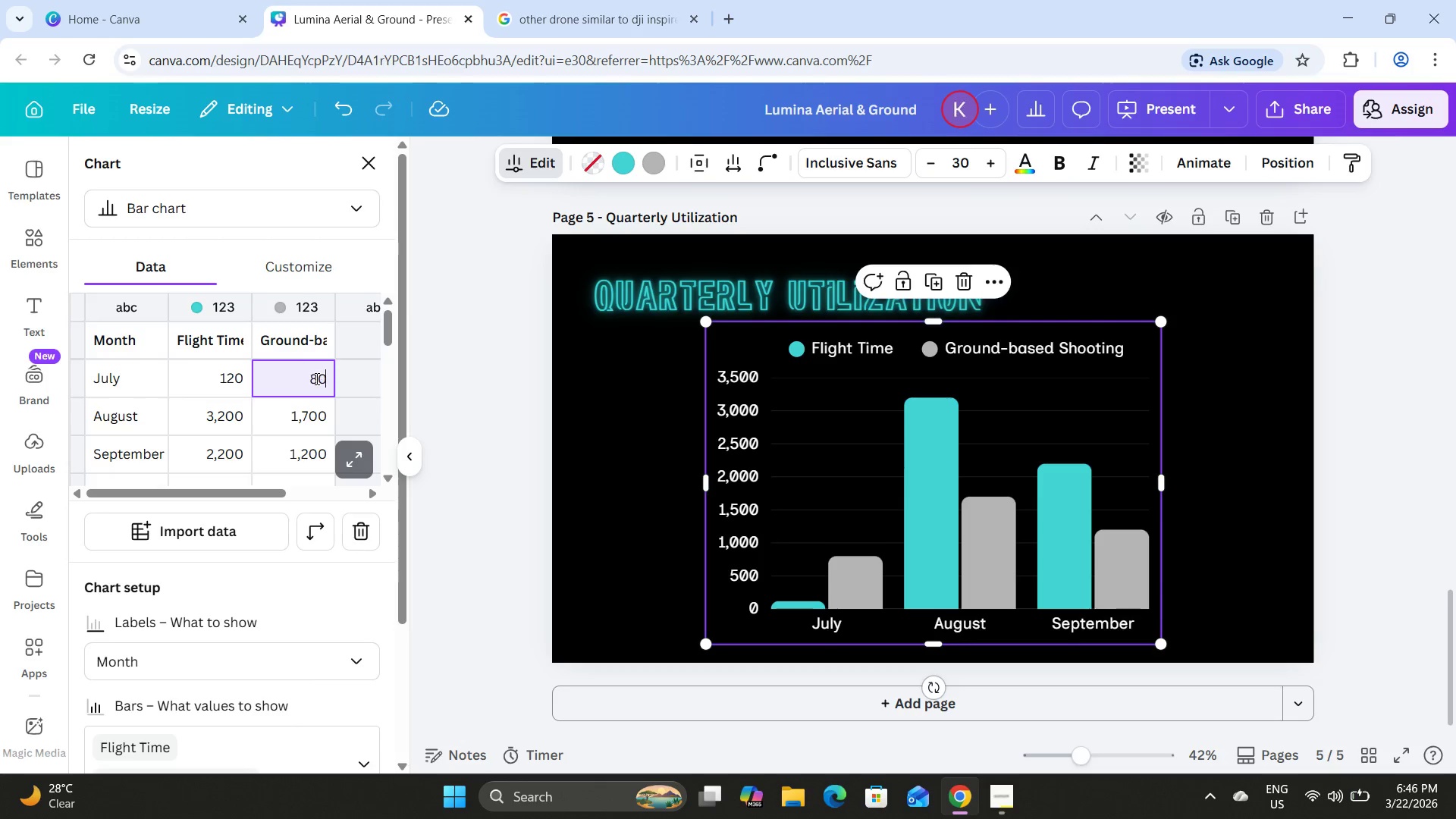 
key(Numpad0)
 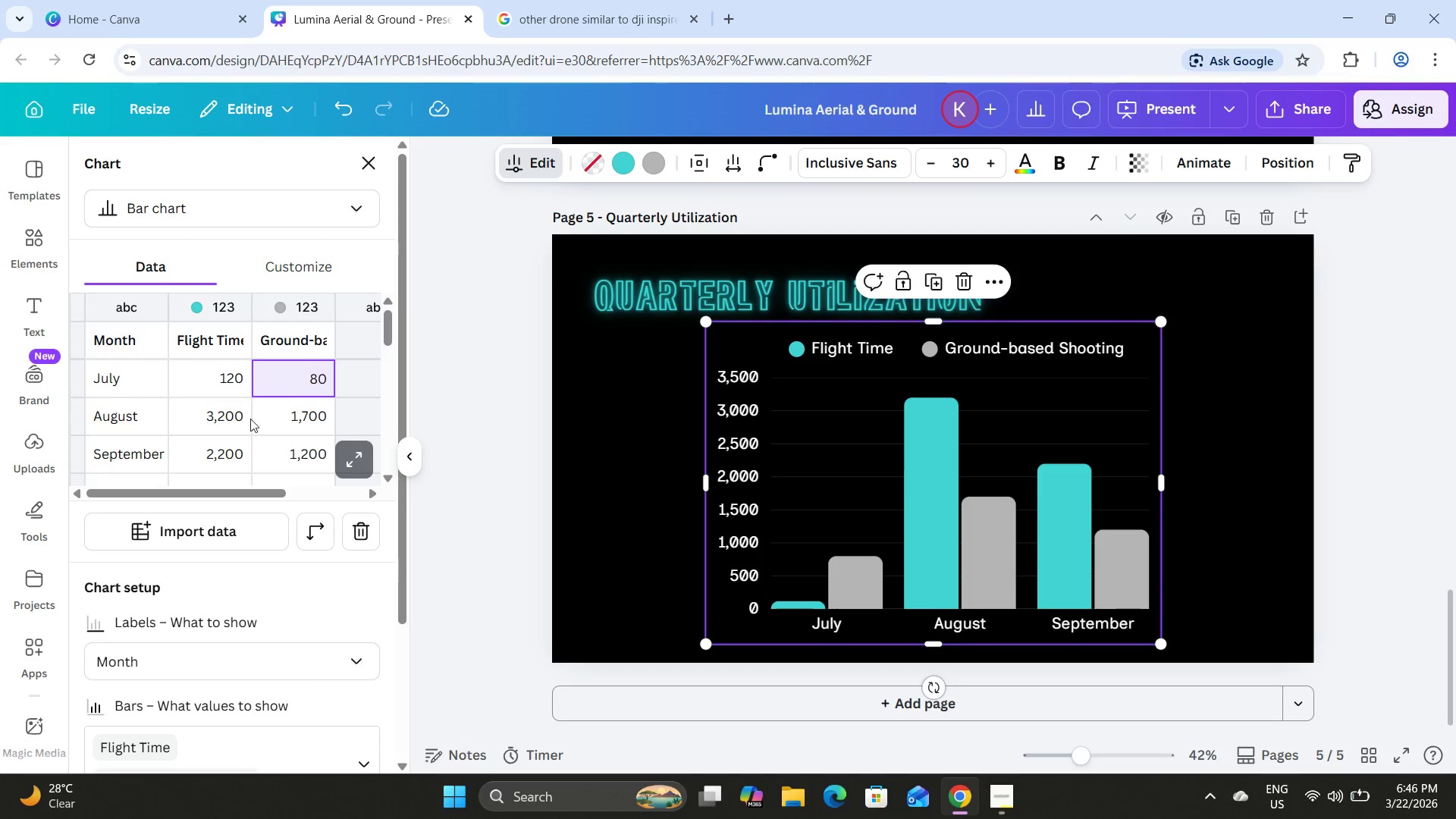 
left_click([203, 416])
 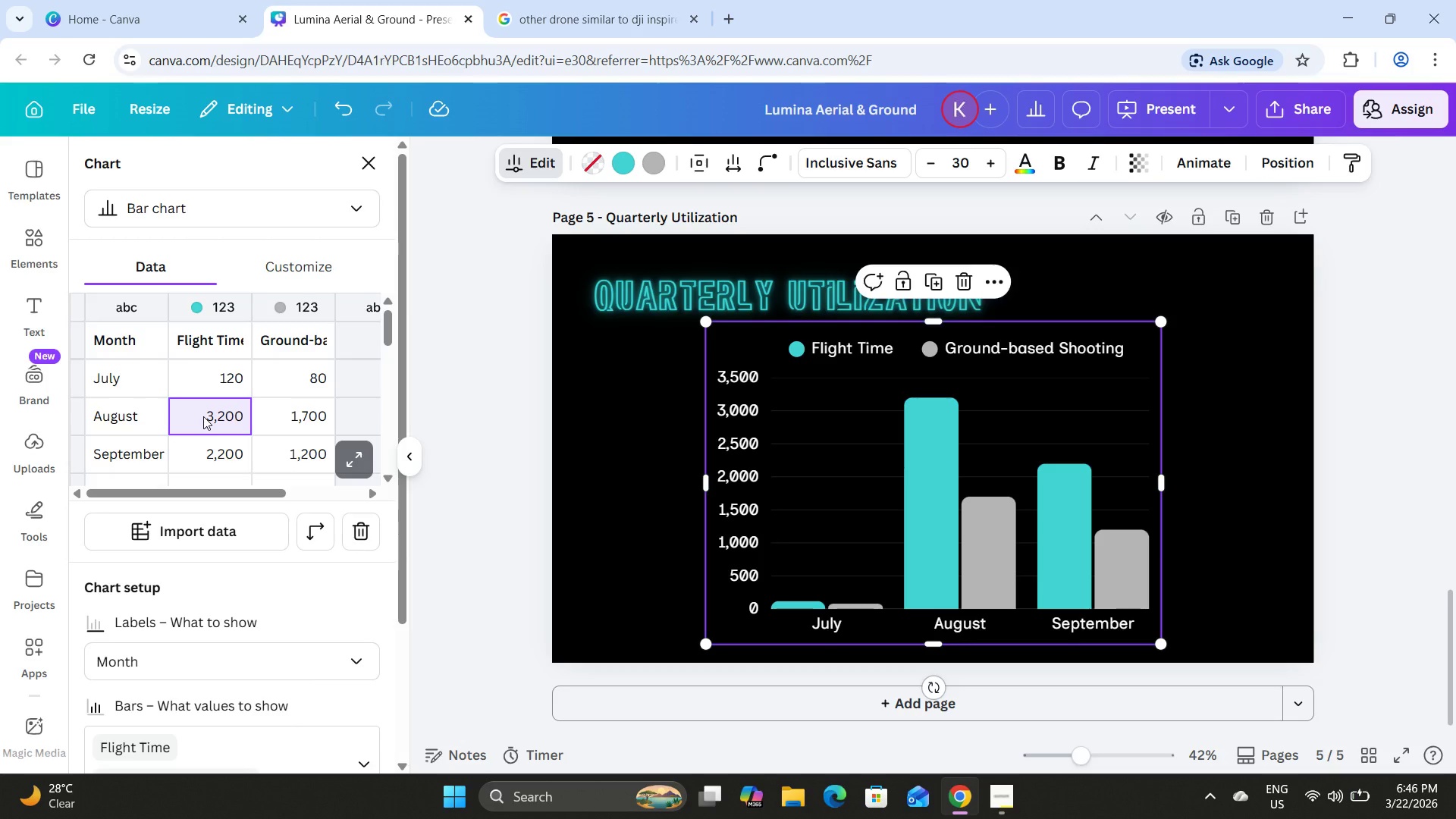 
wait(5.12)
 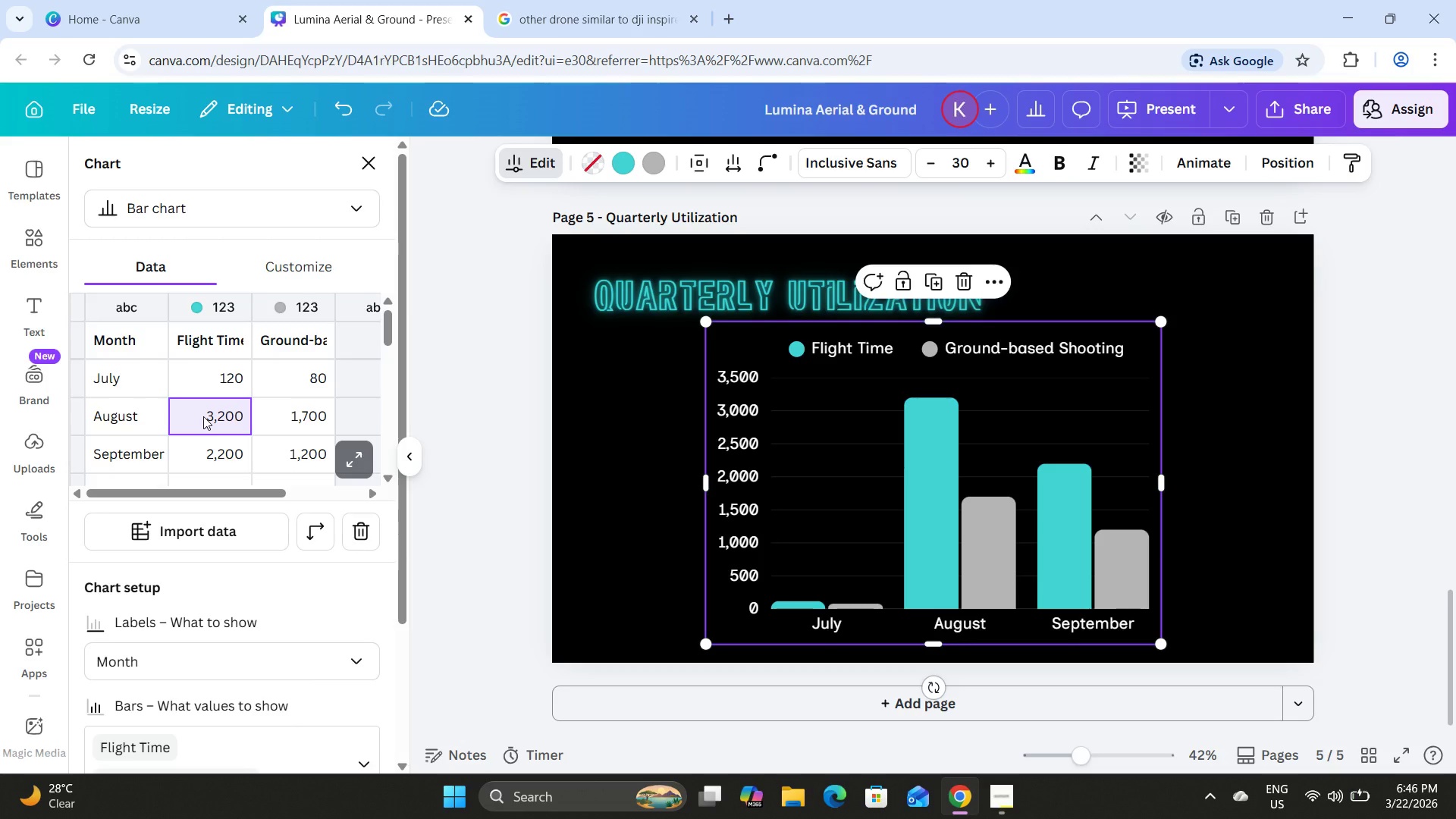 
key(Numpad6)
 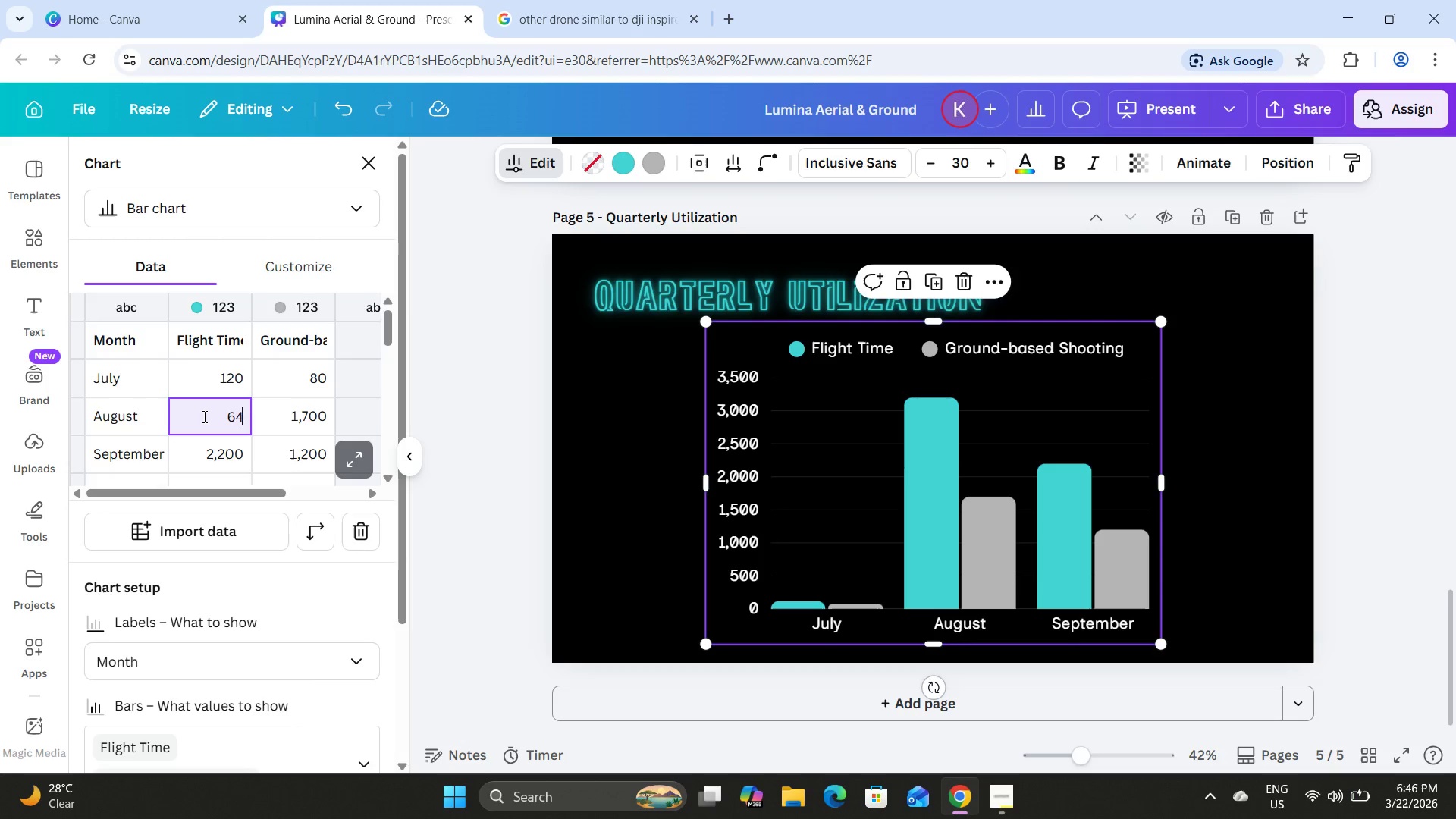 
key(Numpad4)
 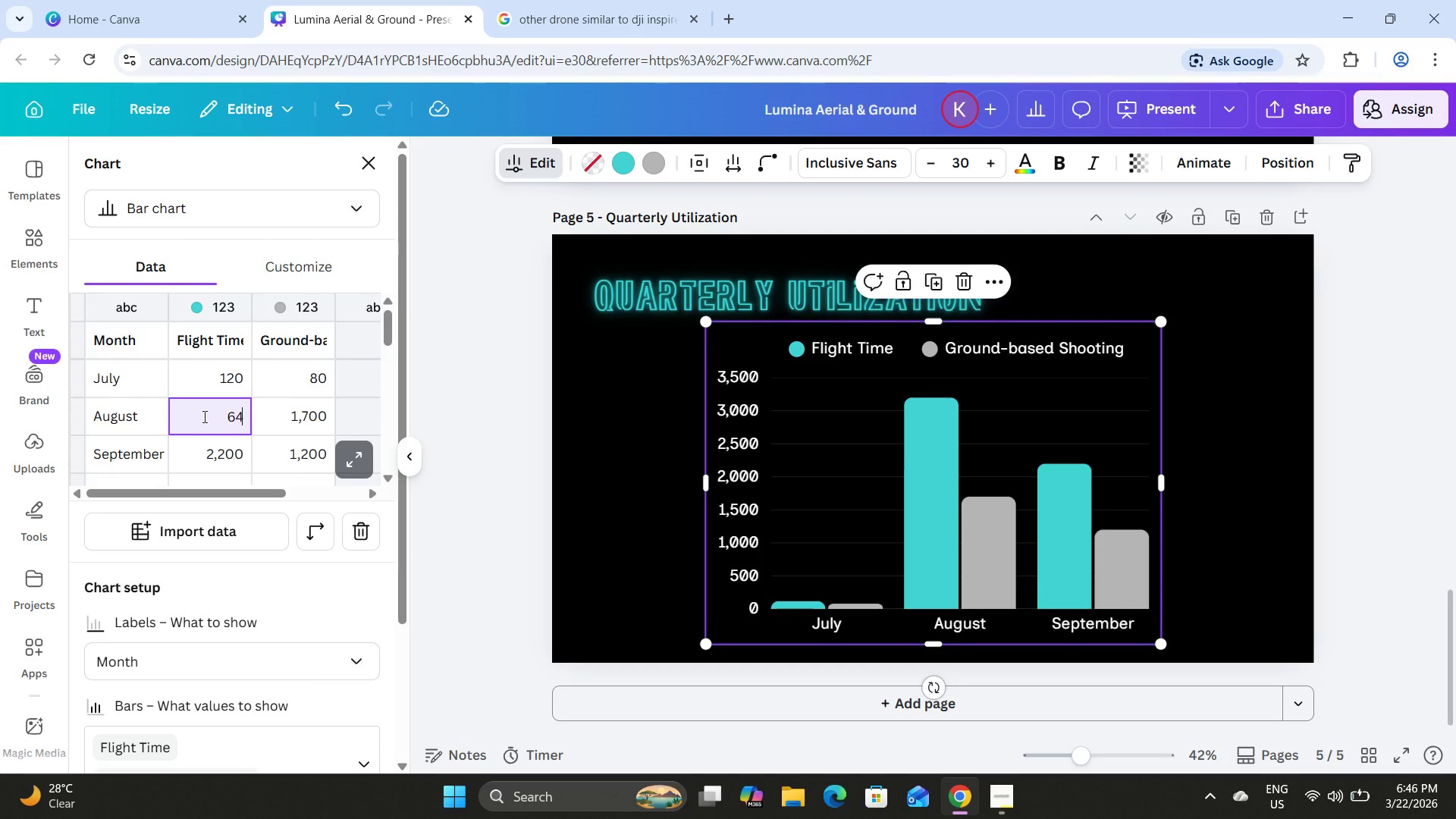 
key(Tab)
 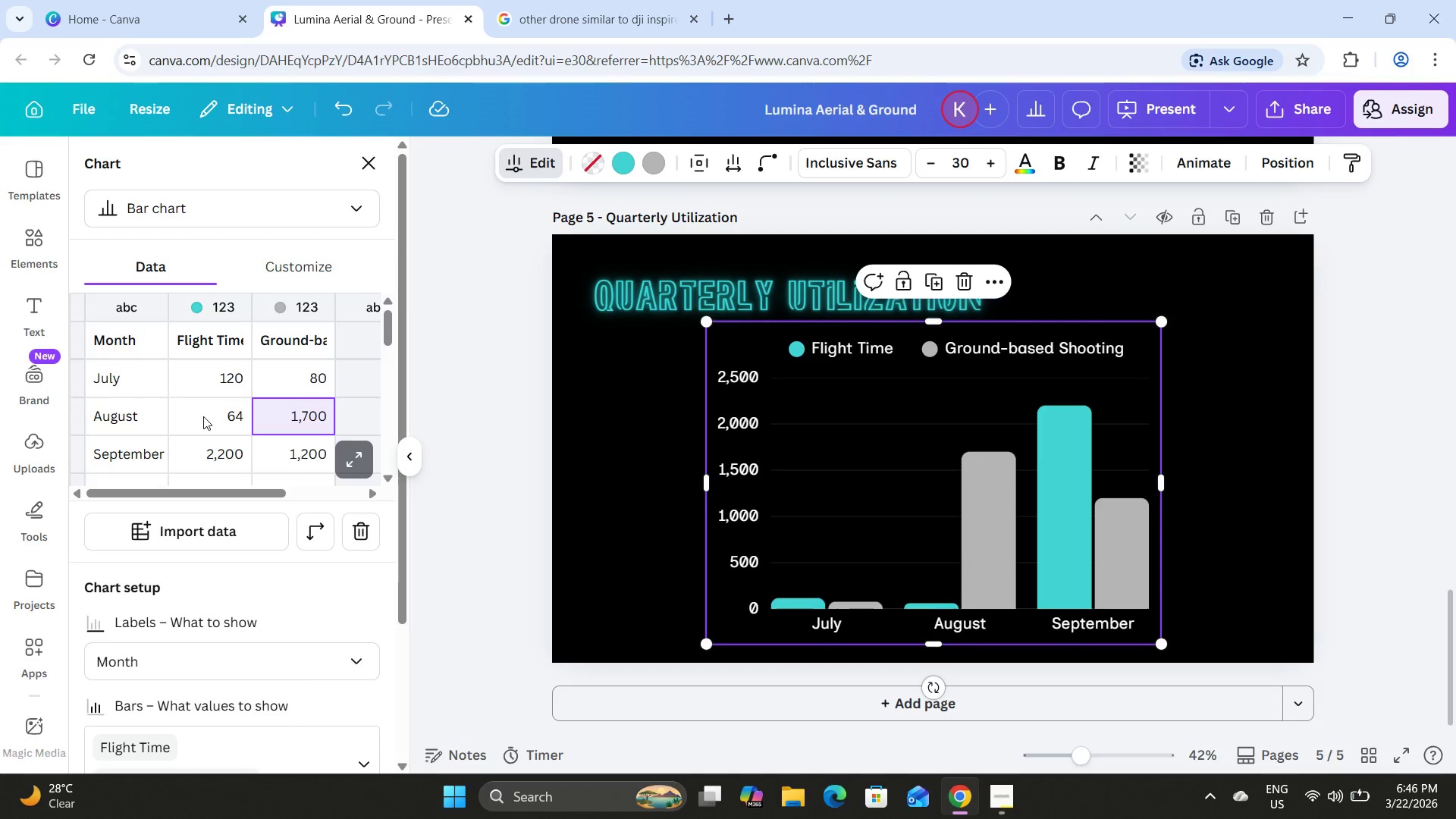 
key(Numpad4)
 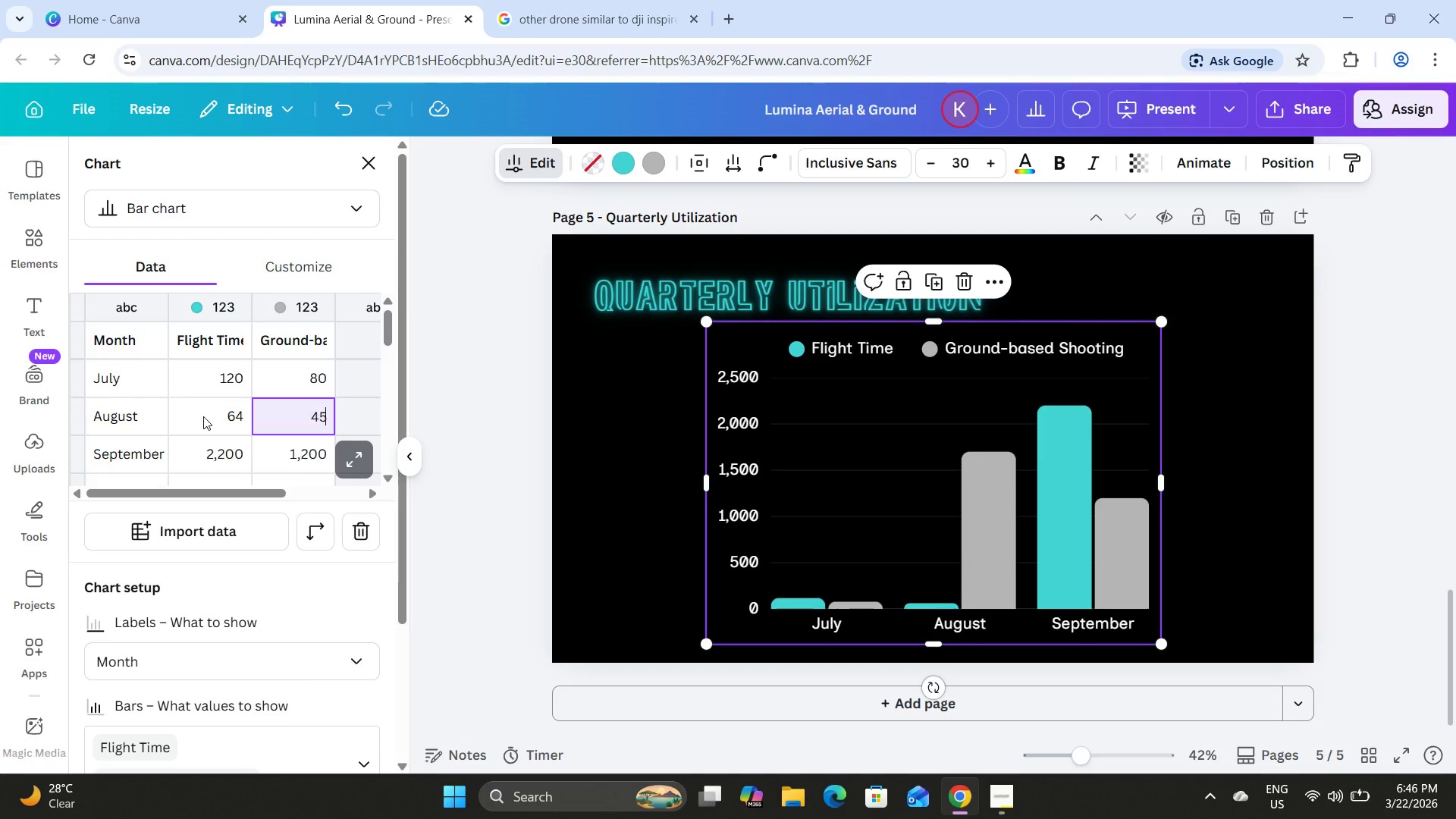 
key(Numpad5)
 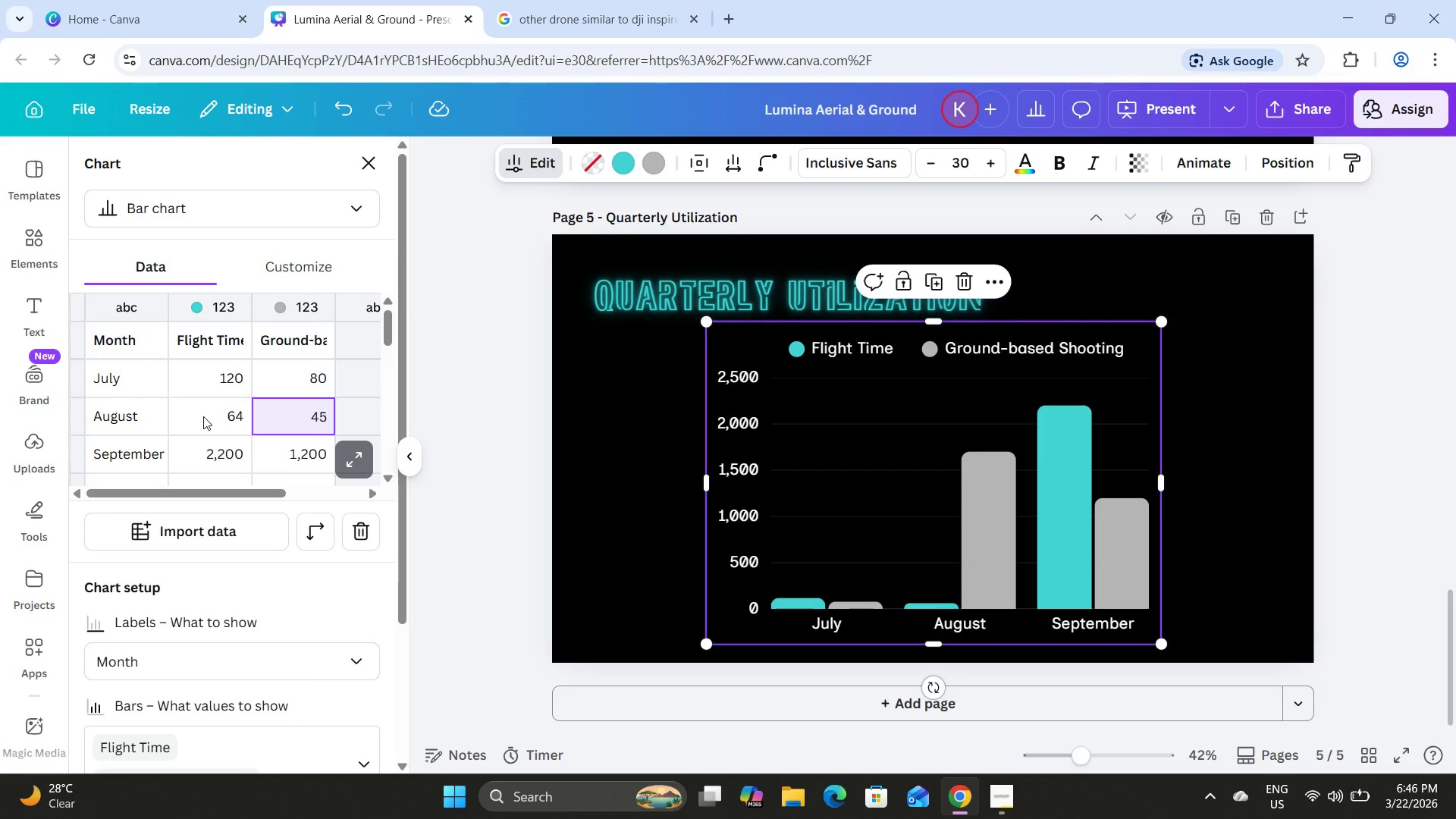 
key(Tab)
 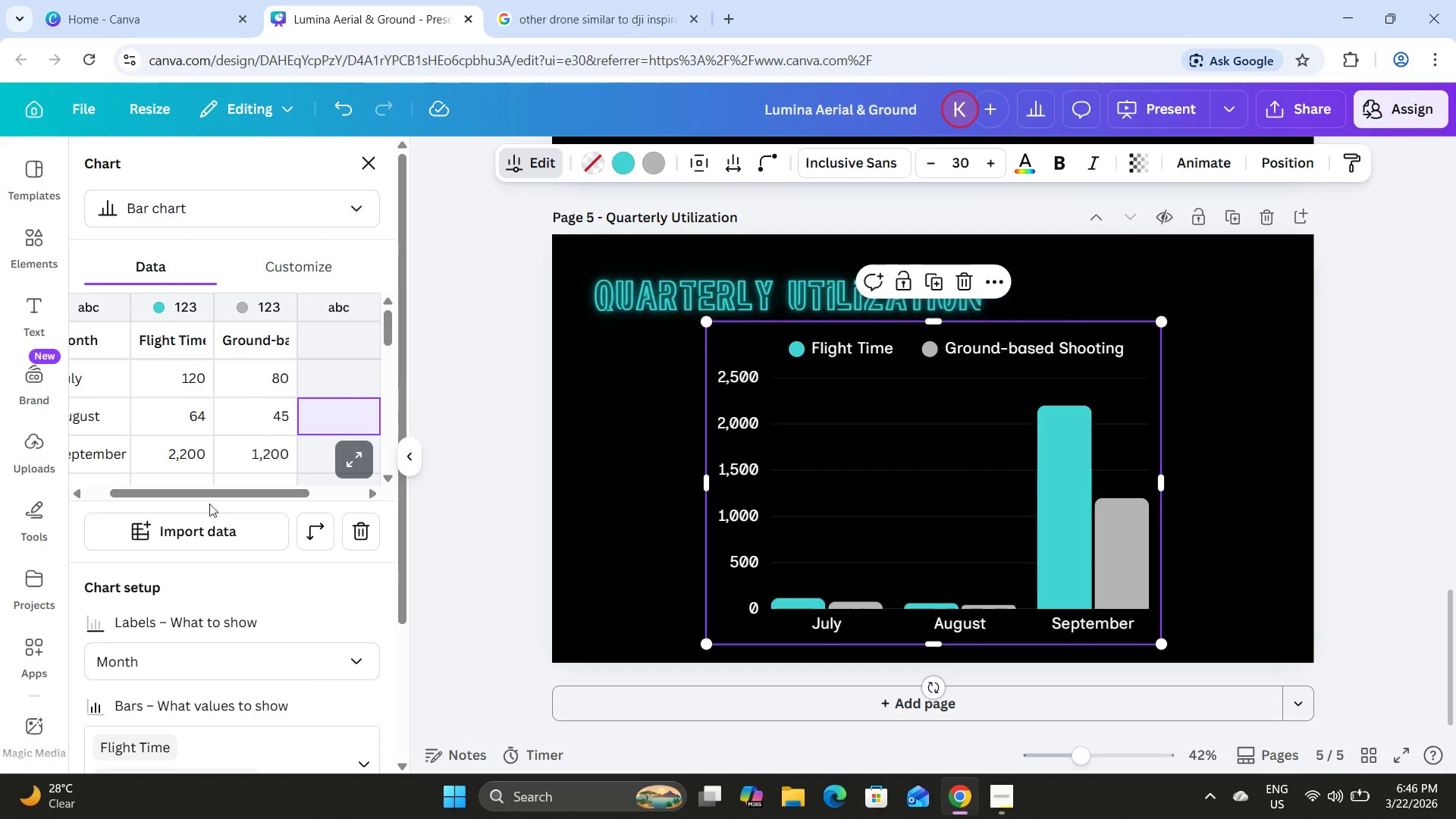 
left_click([190, 461])
 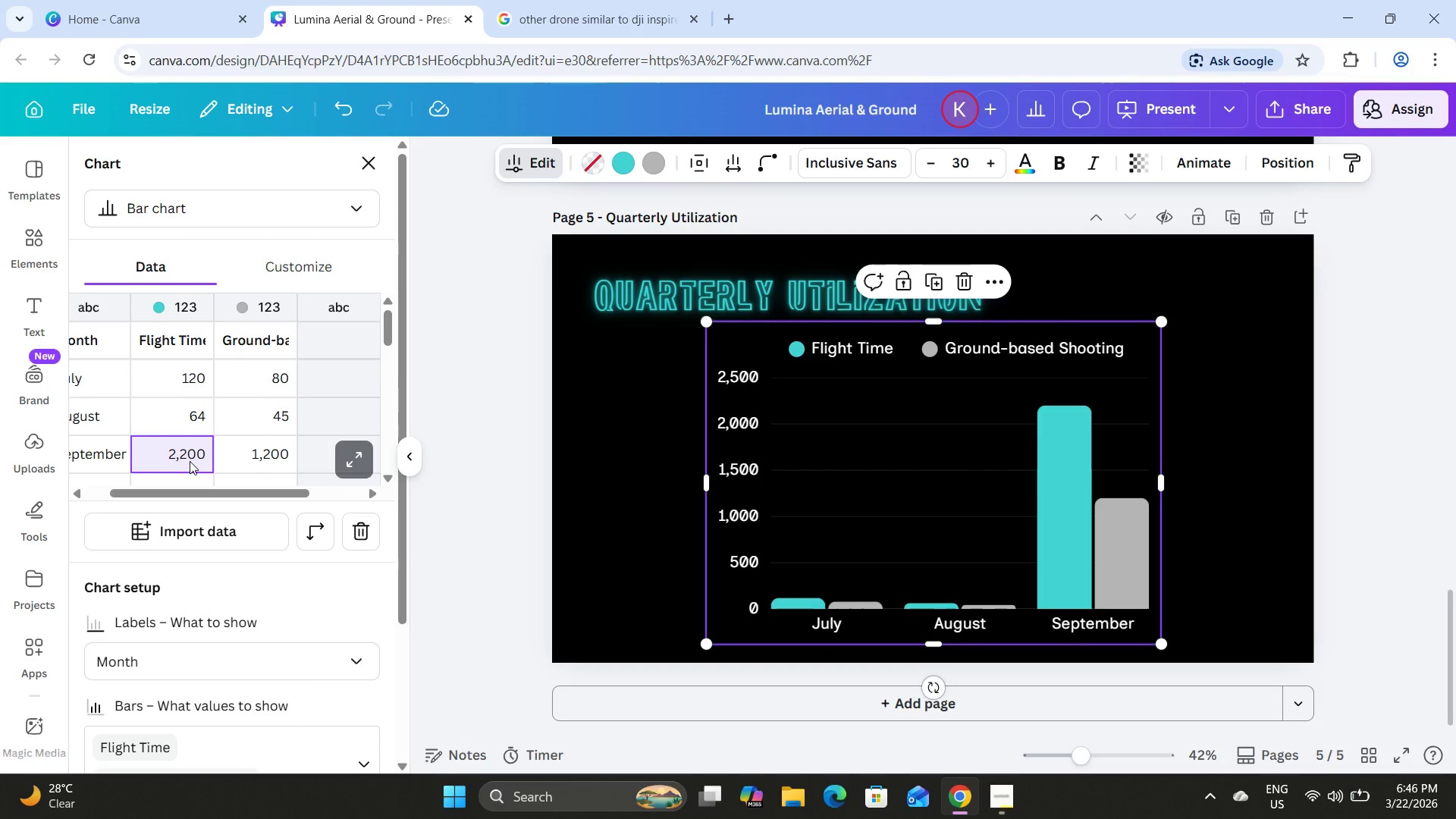 
wait(5.94)
 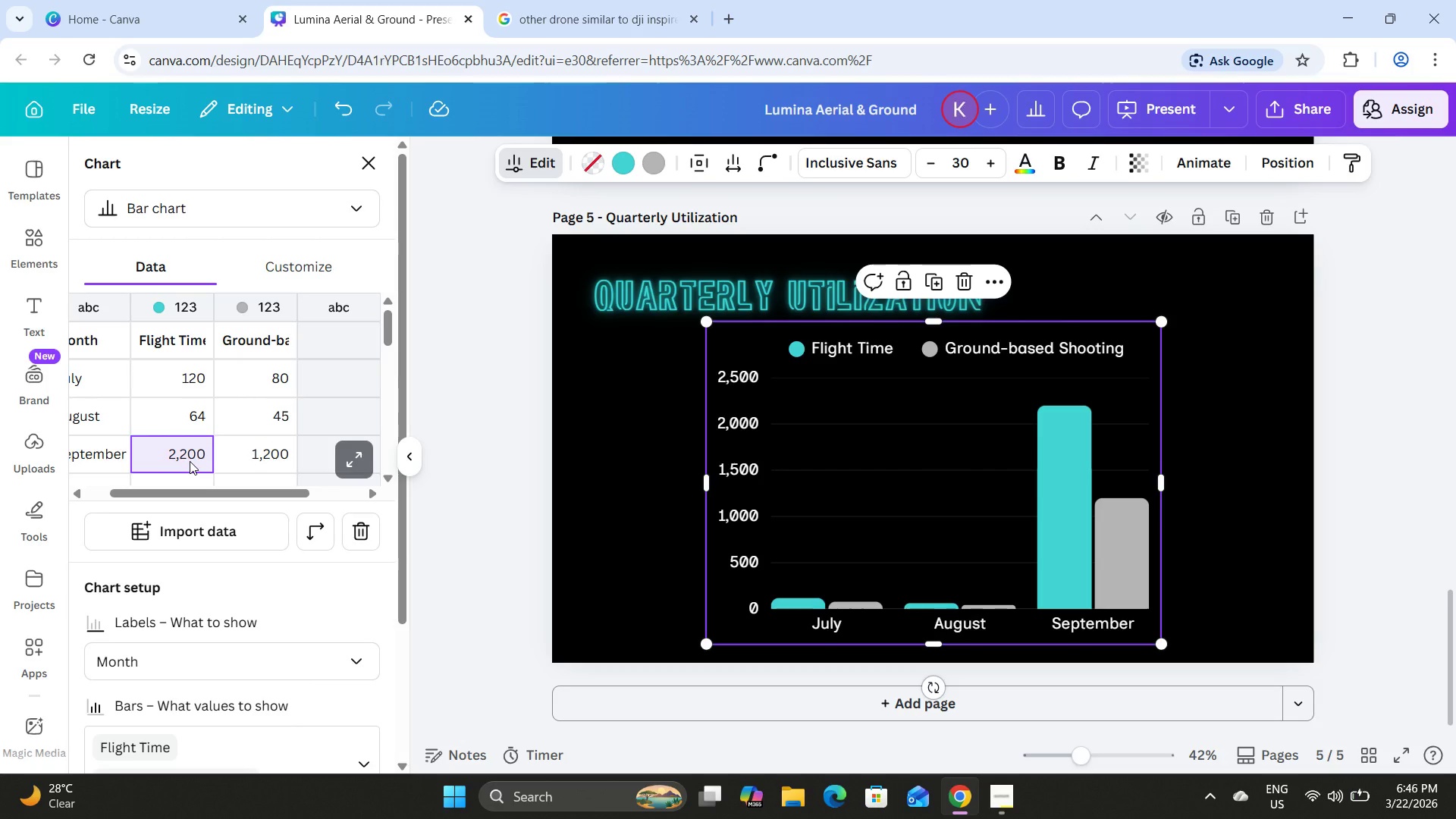 
key(Numpad8)
 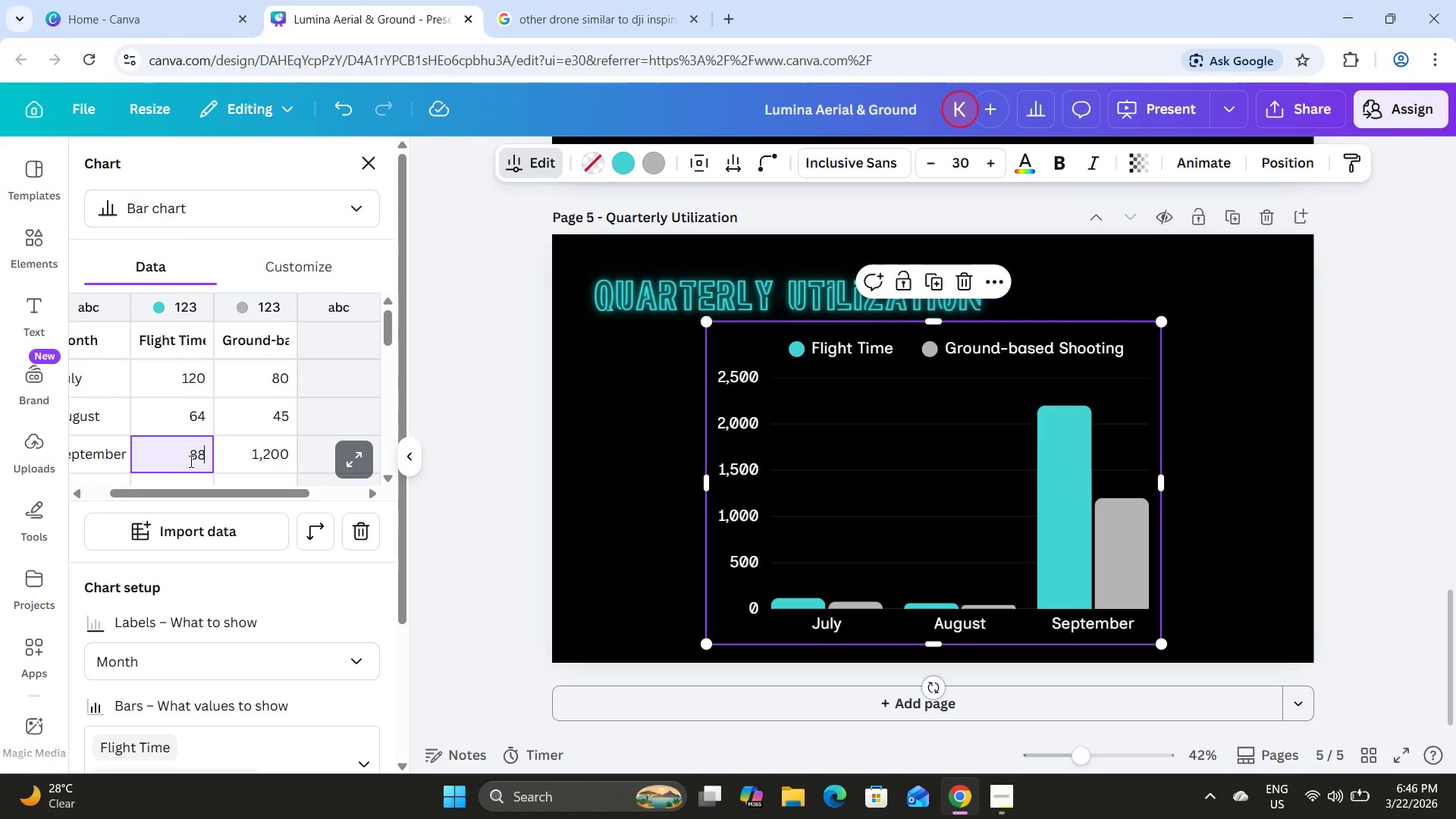 
key(Numpad8)
 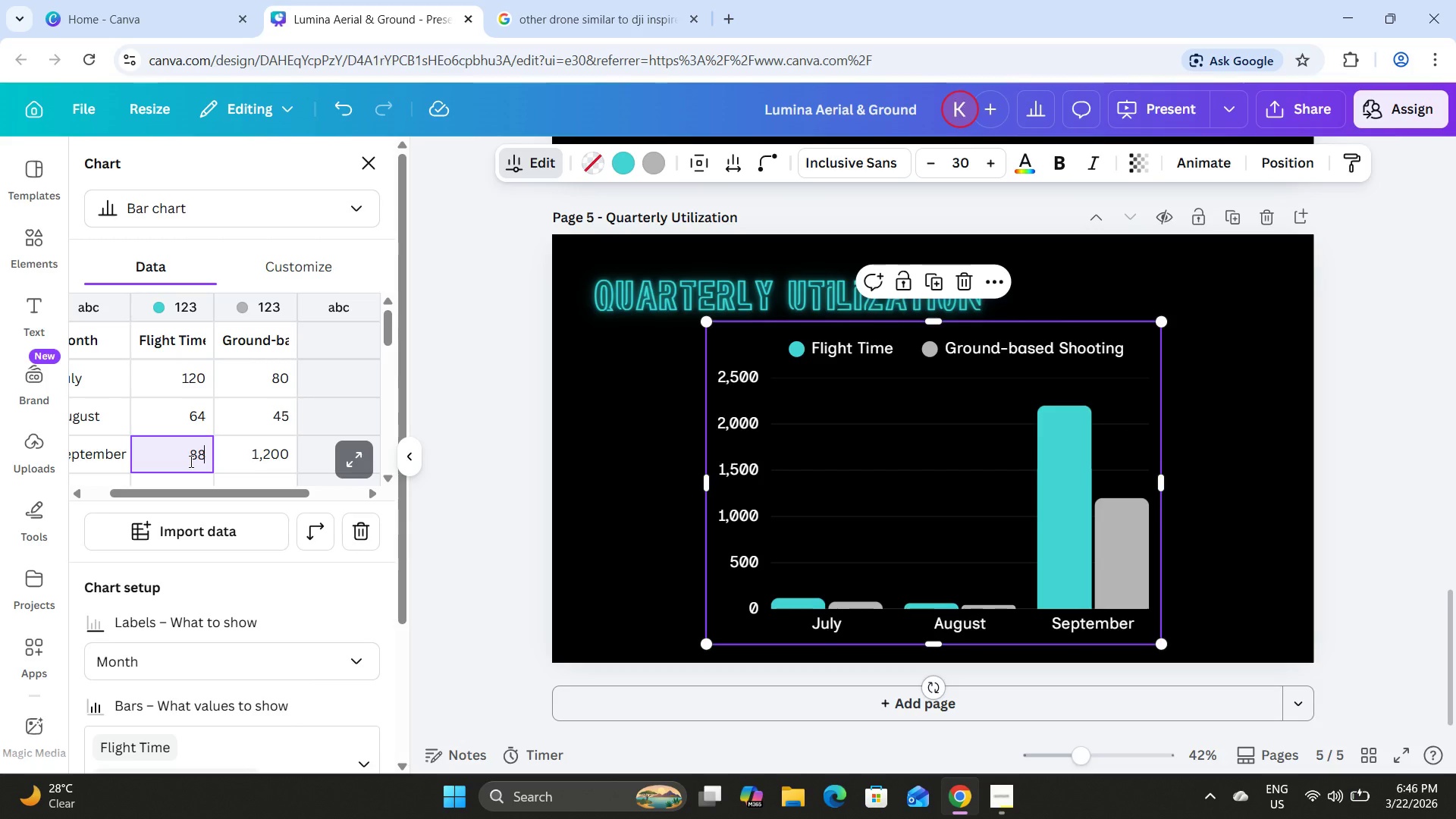 
key(Tab)
 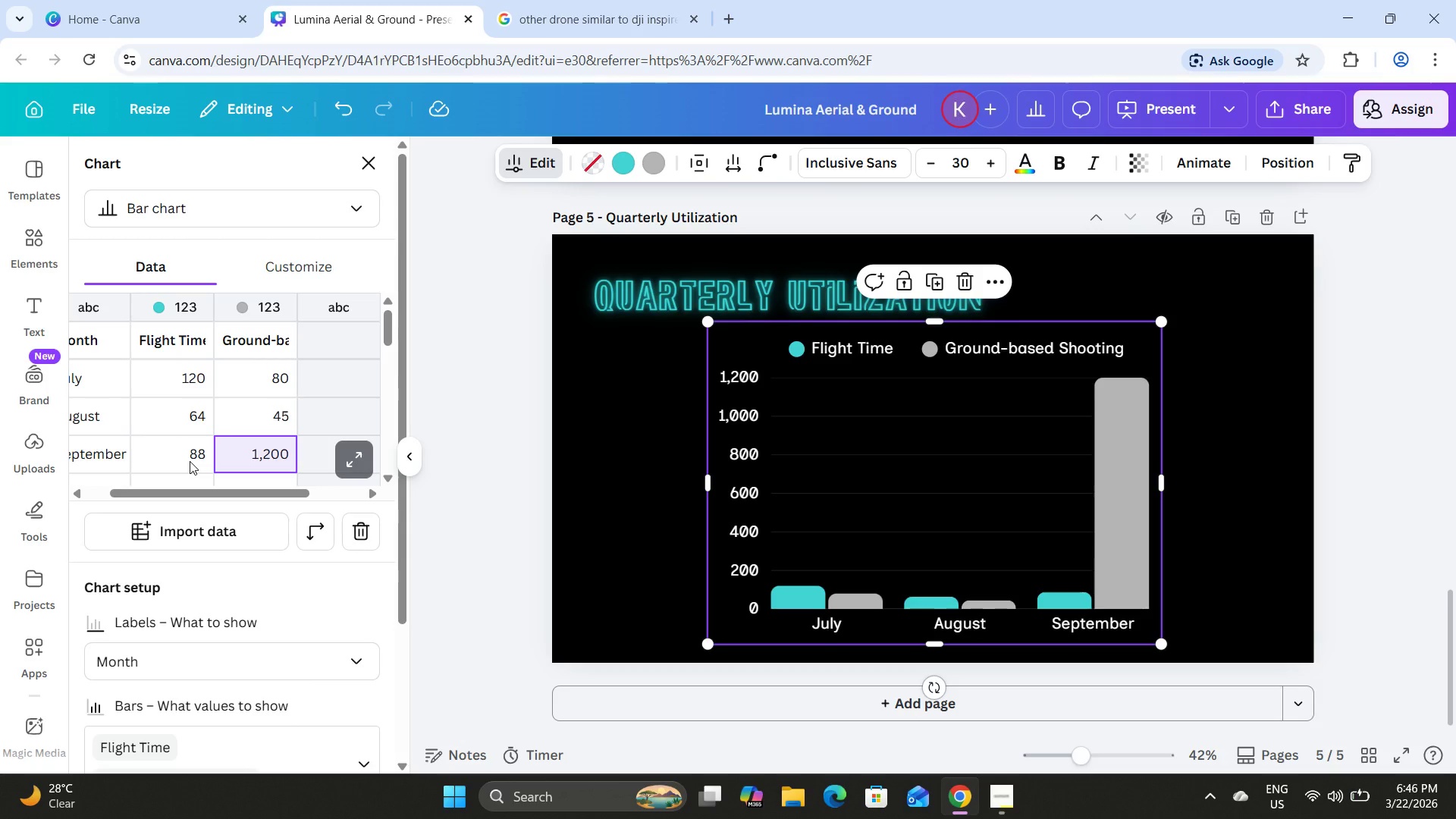 
wait(6.75)
 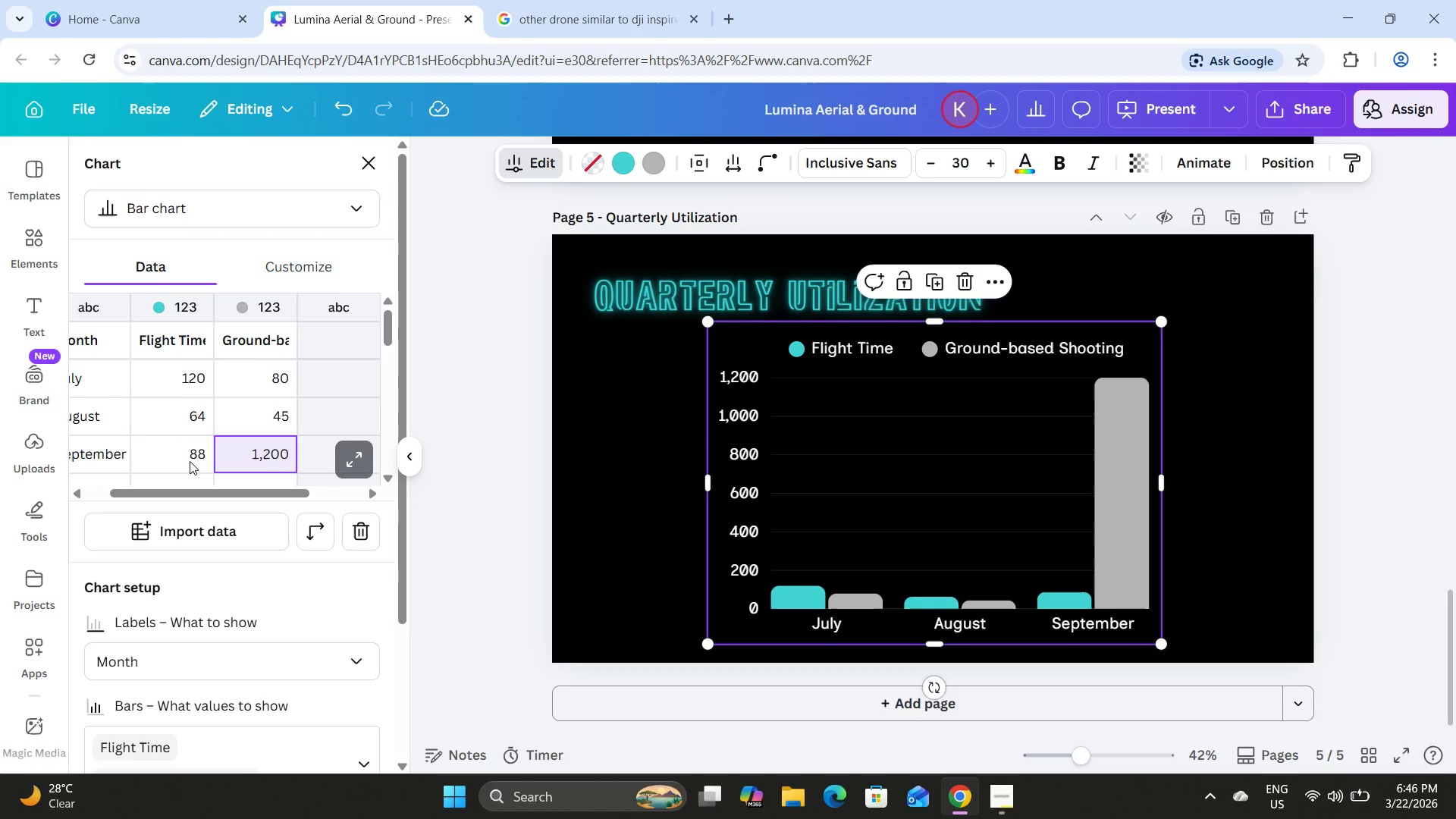 
key(Numpad6)
 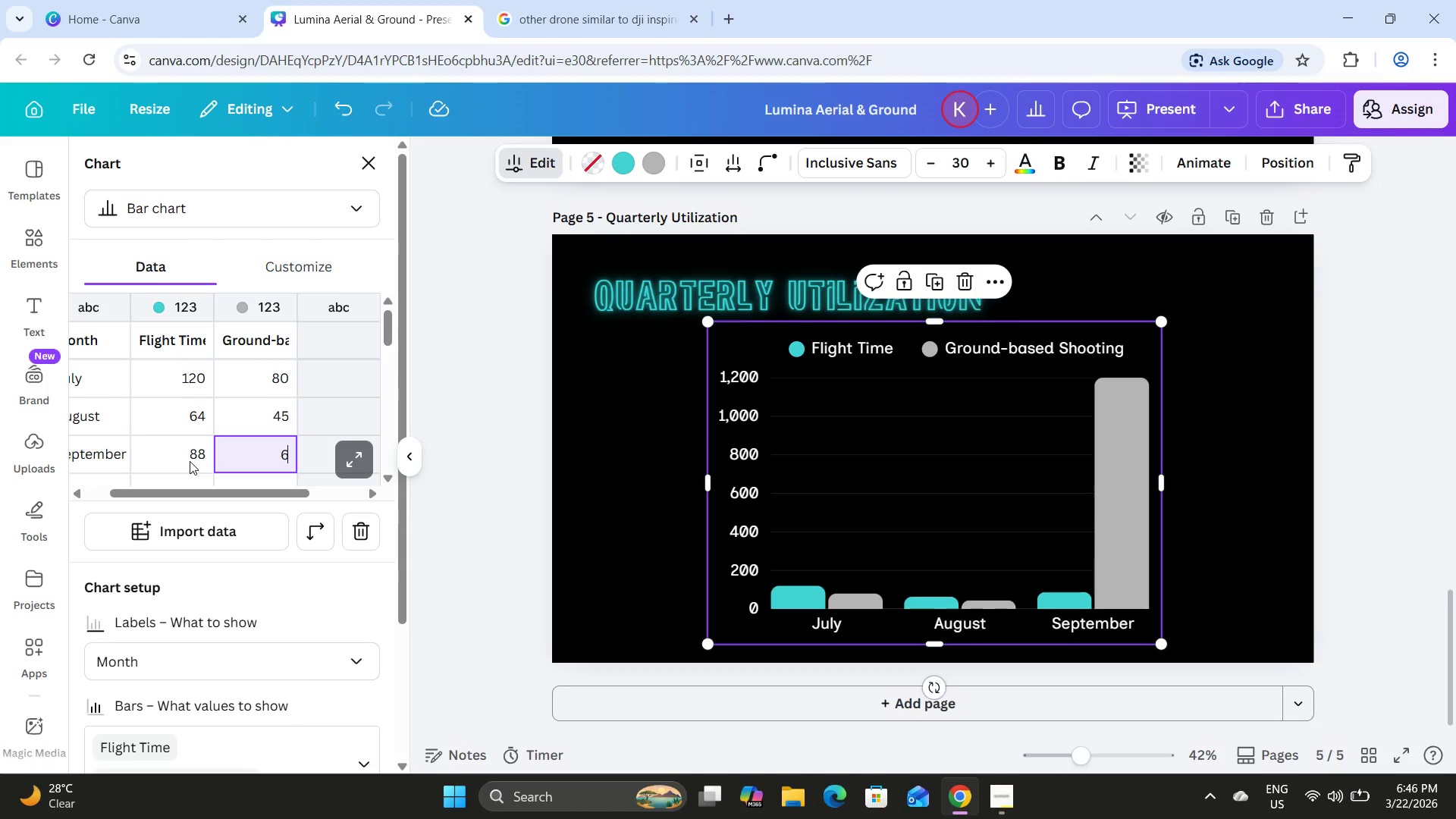 
key(Numpad0)
 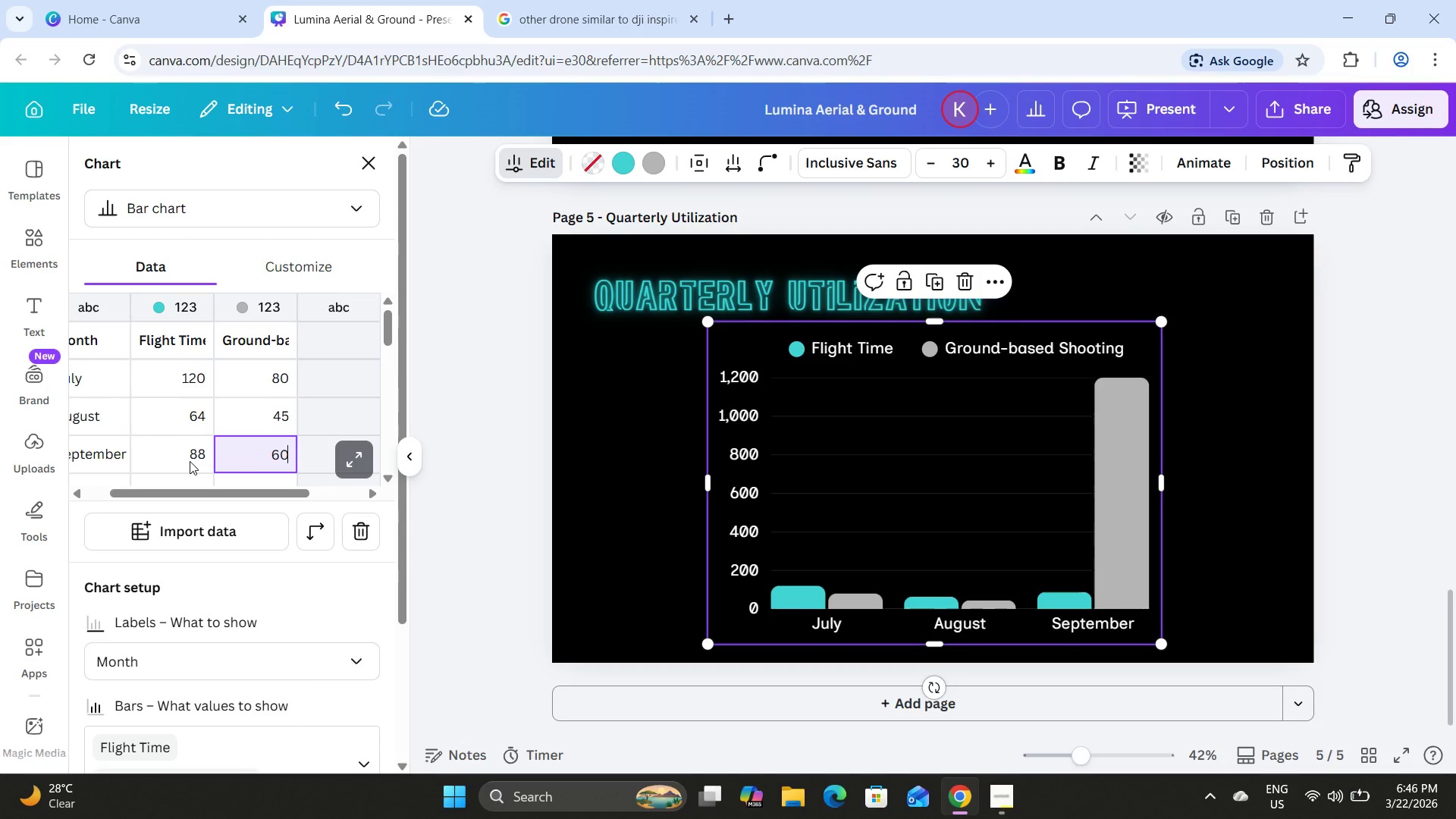 
key(NumpadEnter)
 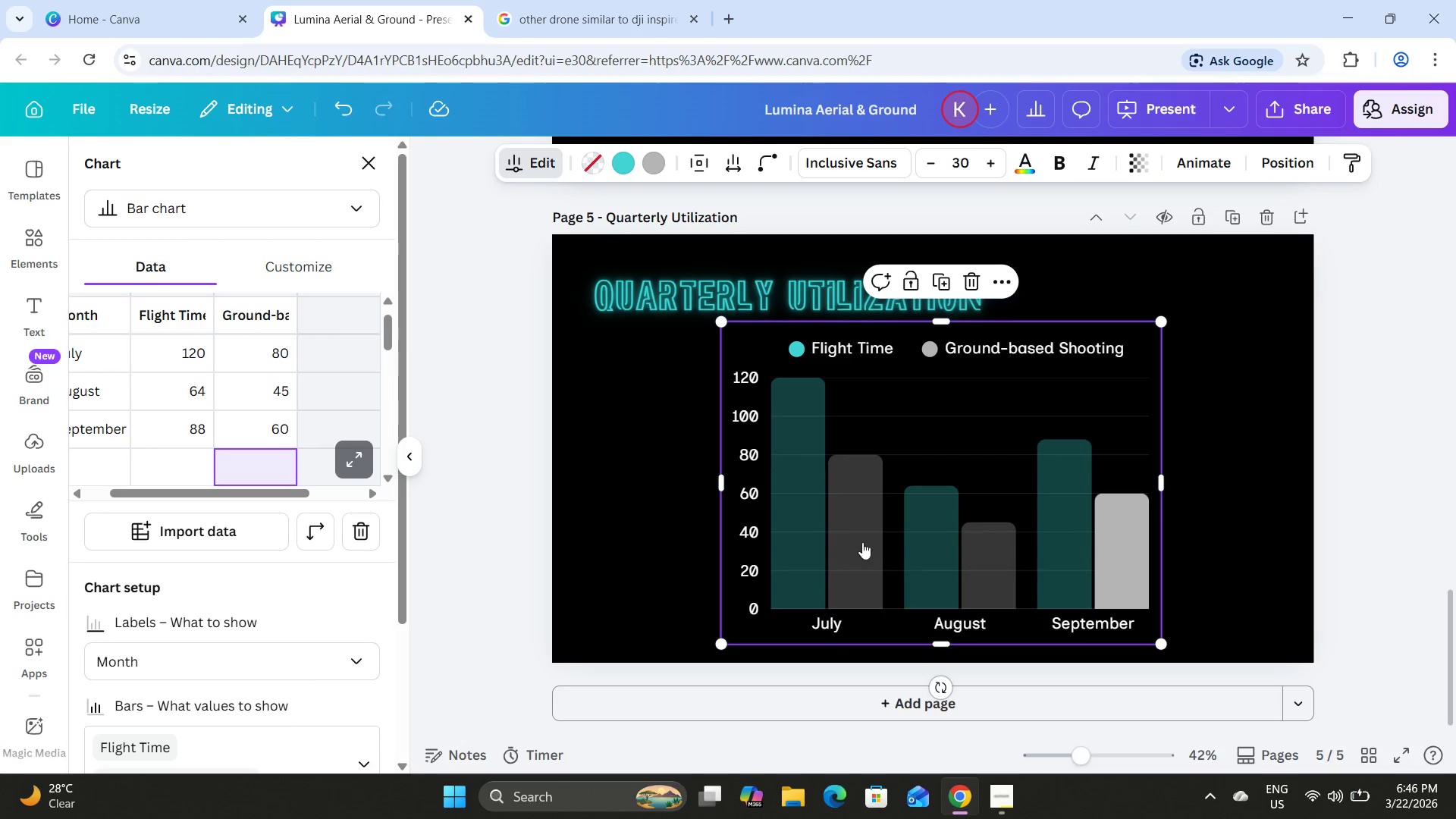 
left_click([1387, 526])
 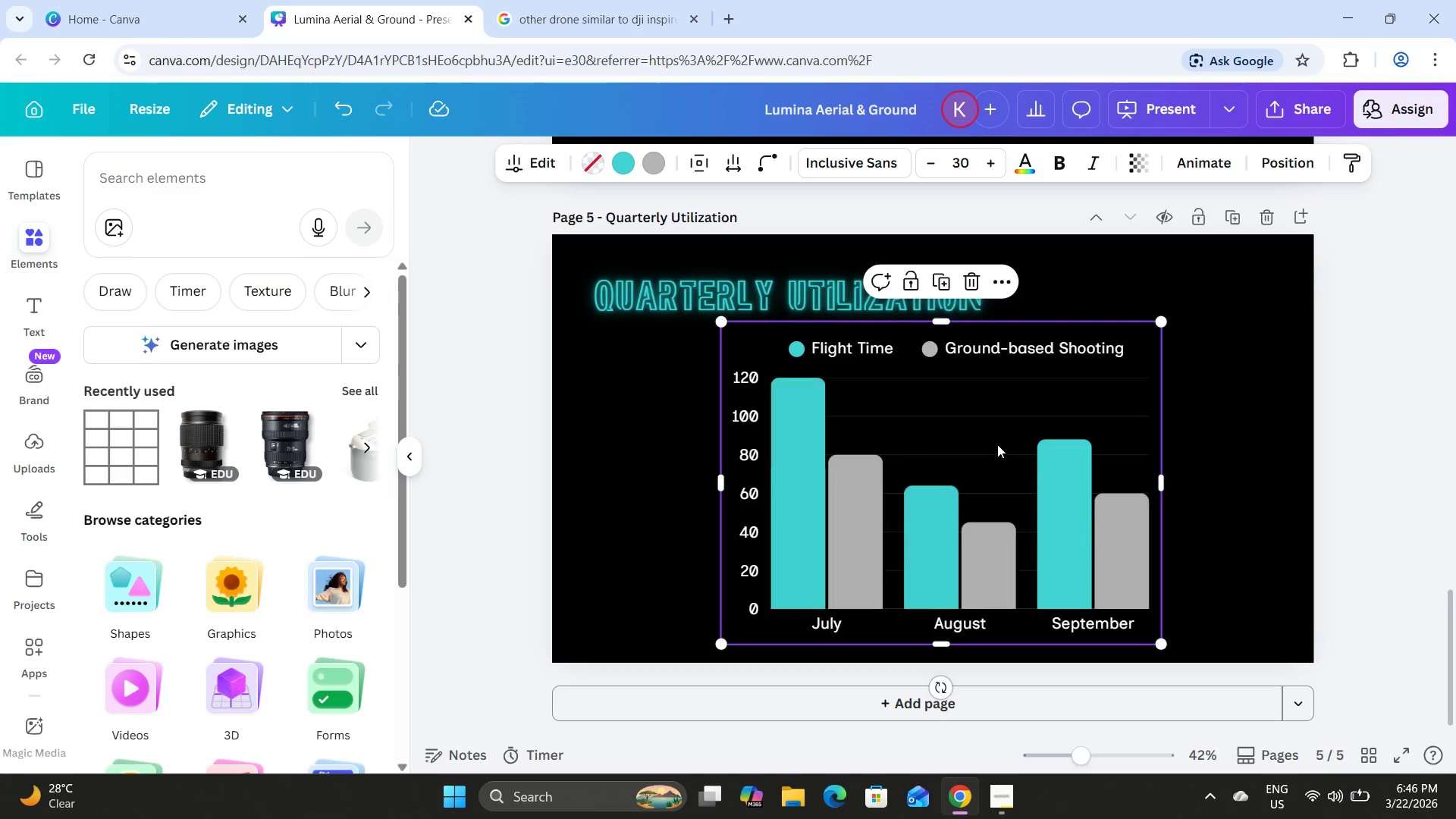 
left_click([1410, 475])
 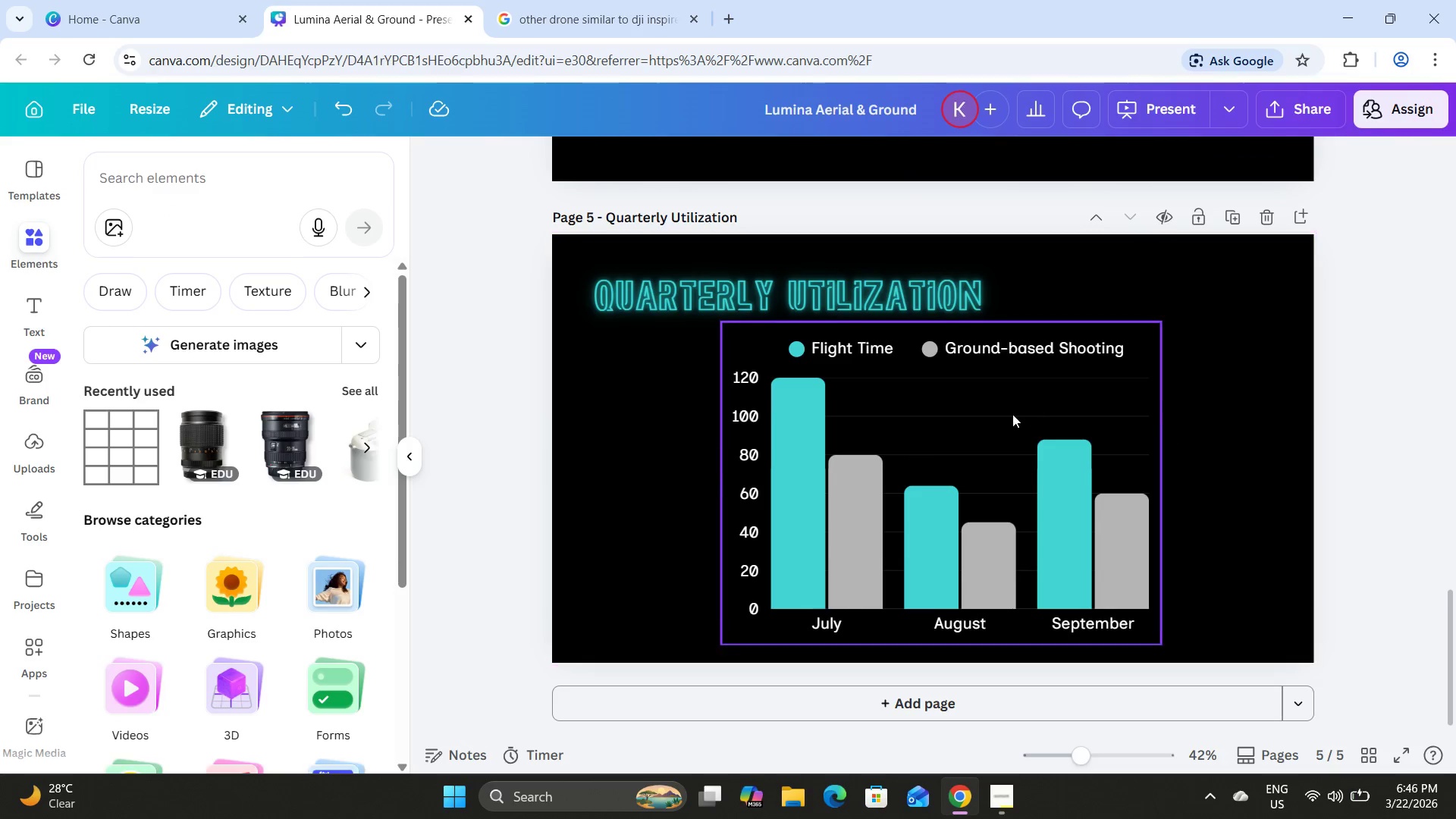 
left_click_drag(start_coordinate=[995, 414], to_coordinate=[989, 414])
 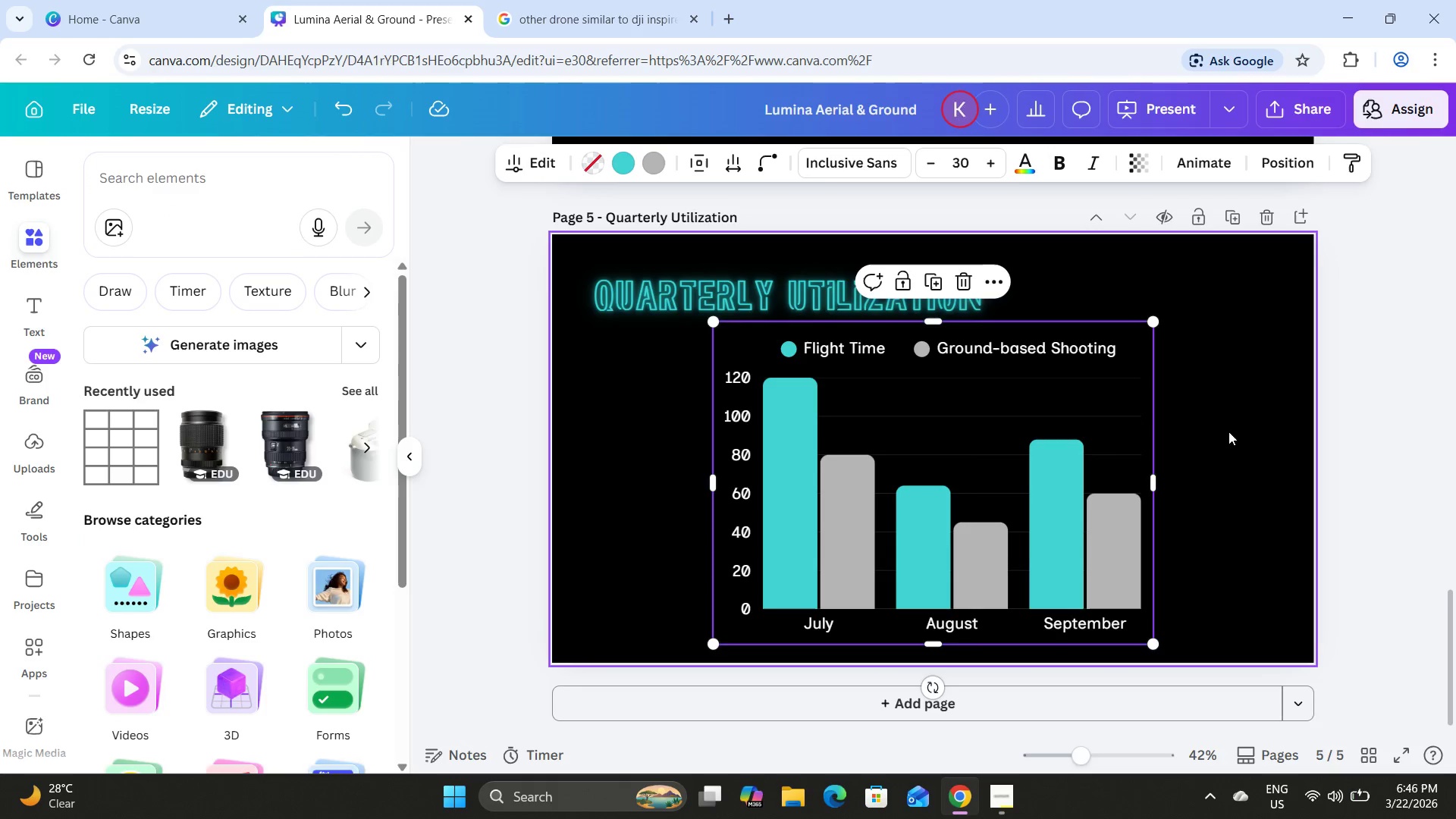 
left_click([859, 340])
 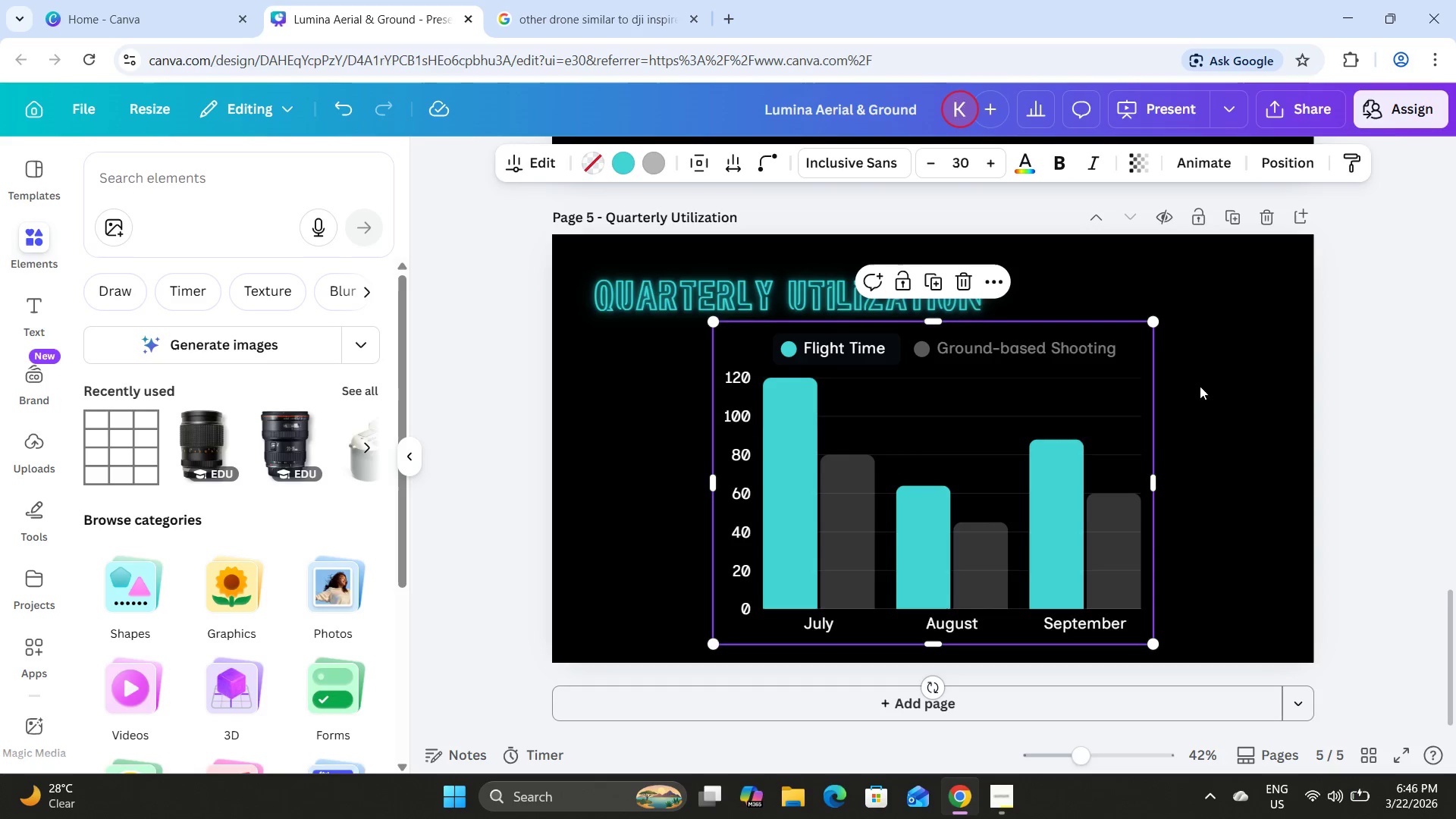 
left_click([1214, 387])
 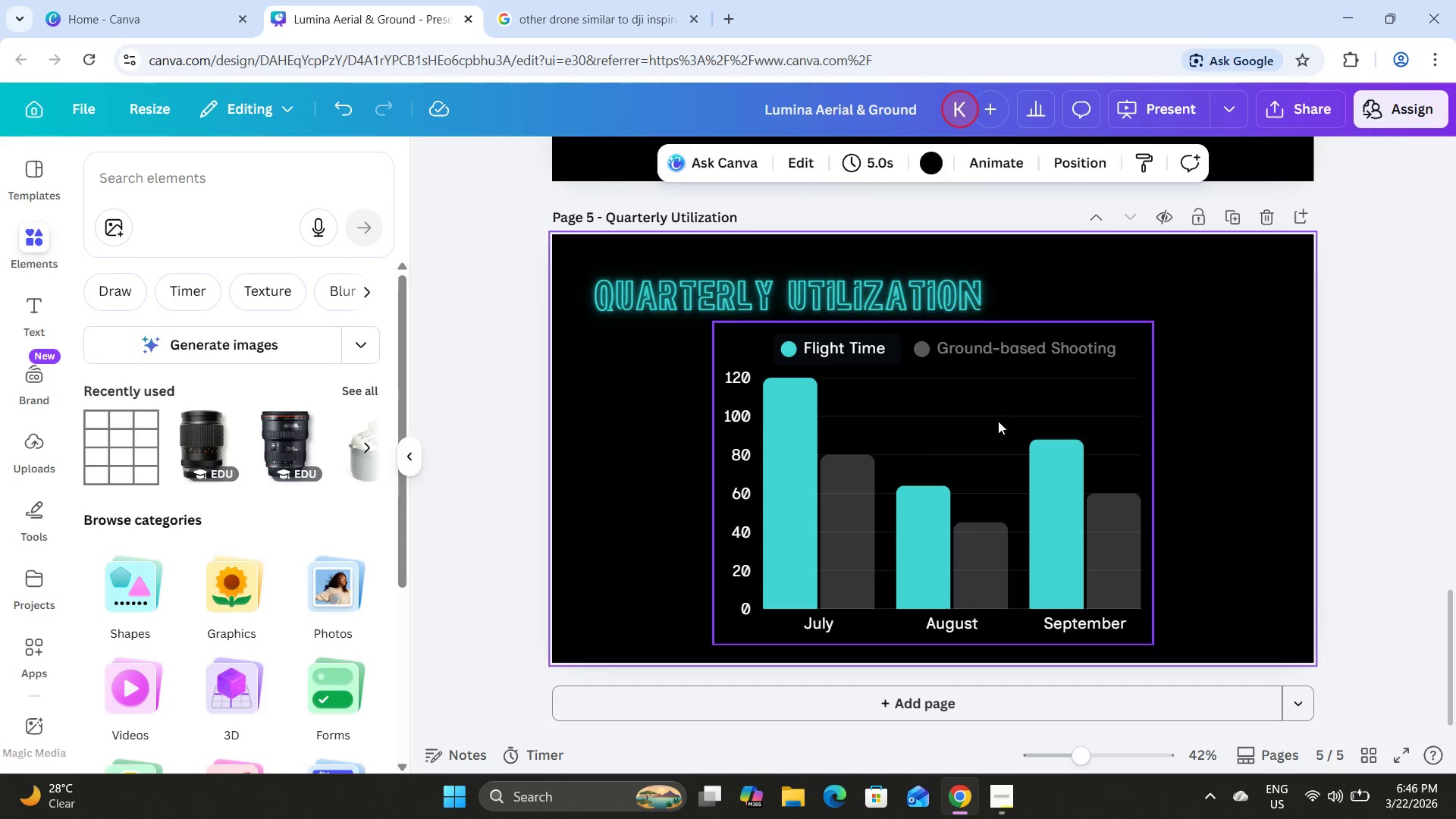 
double_click([1235, 385])
 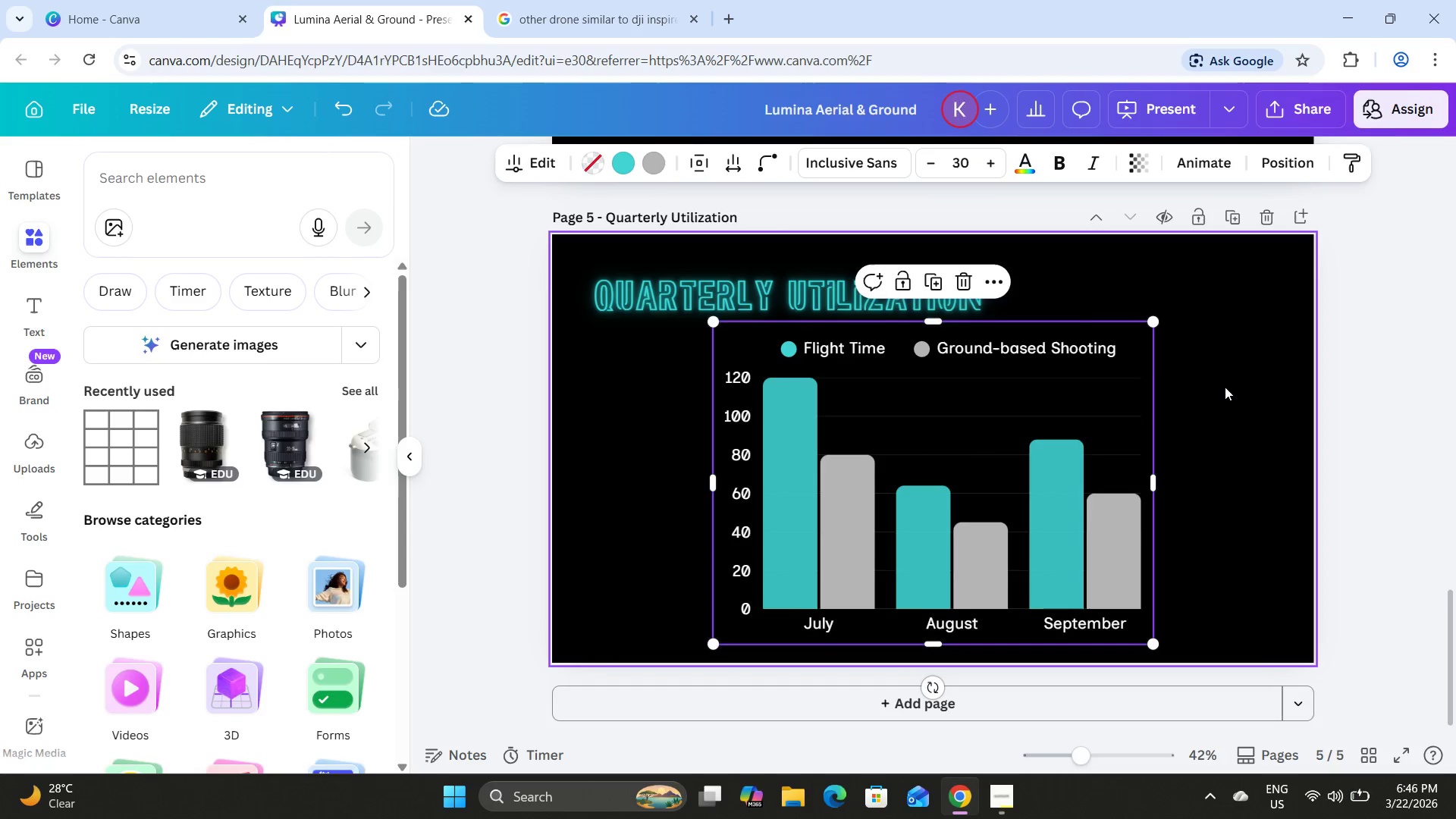 
left_click([1209, 381])
 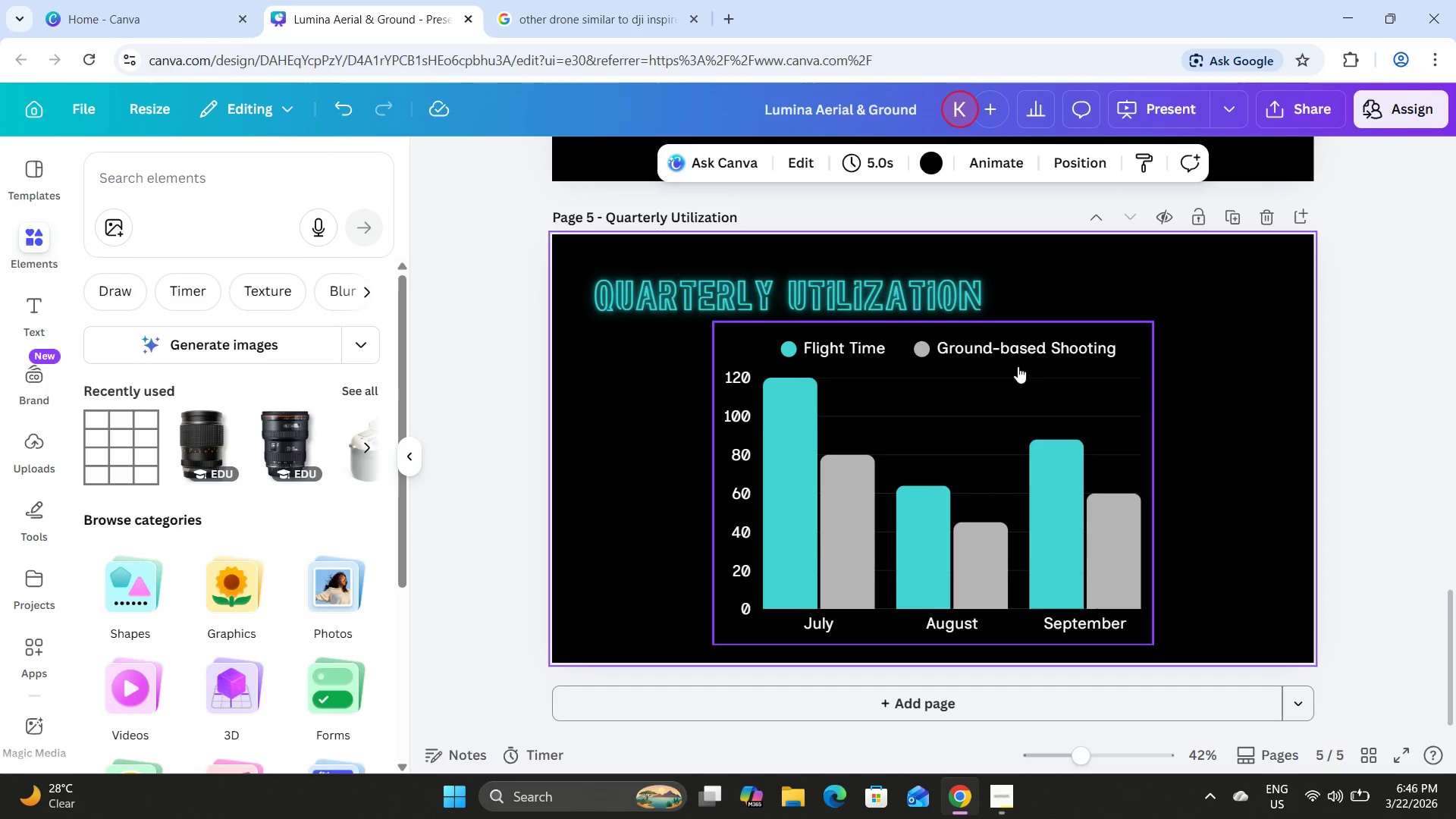 
left_click([1001, 383])
 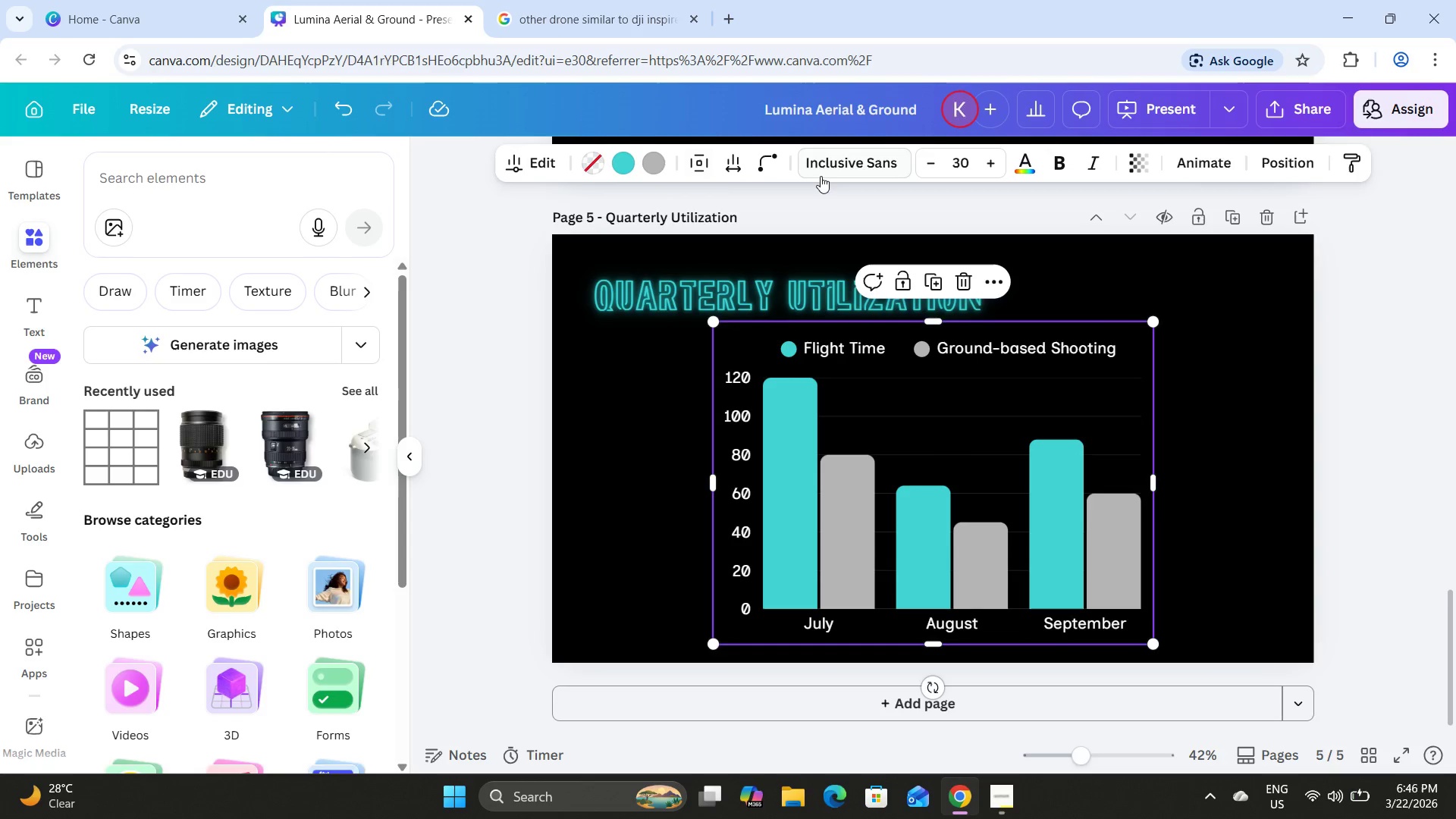 
left_click([523, 154])
 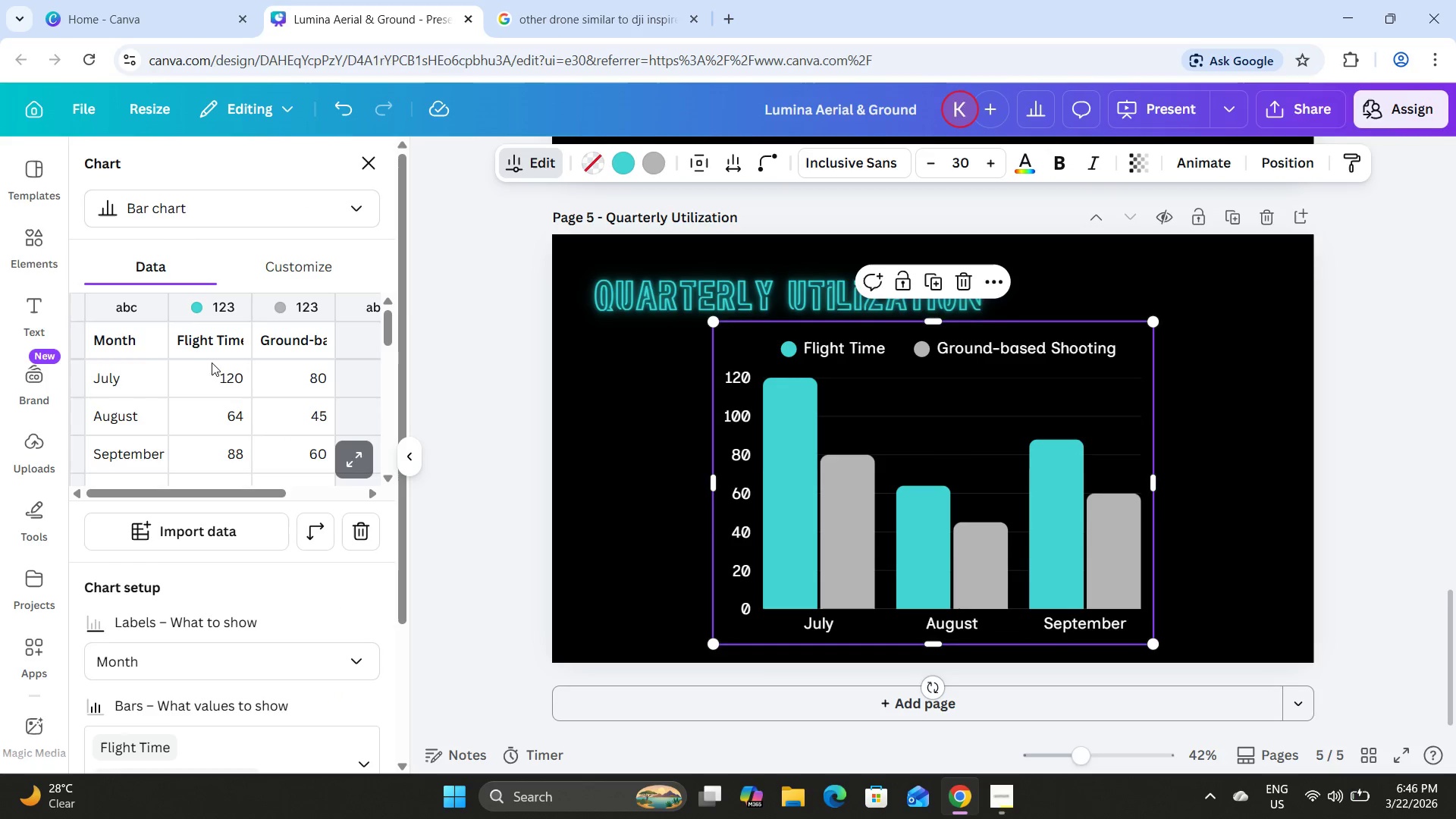 
left_click([156, 342])
 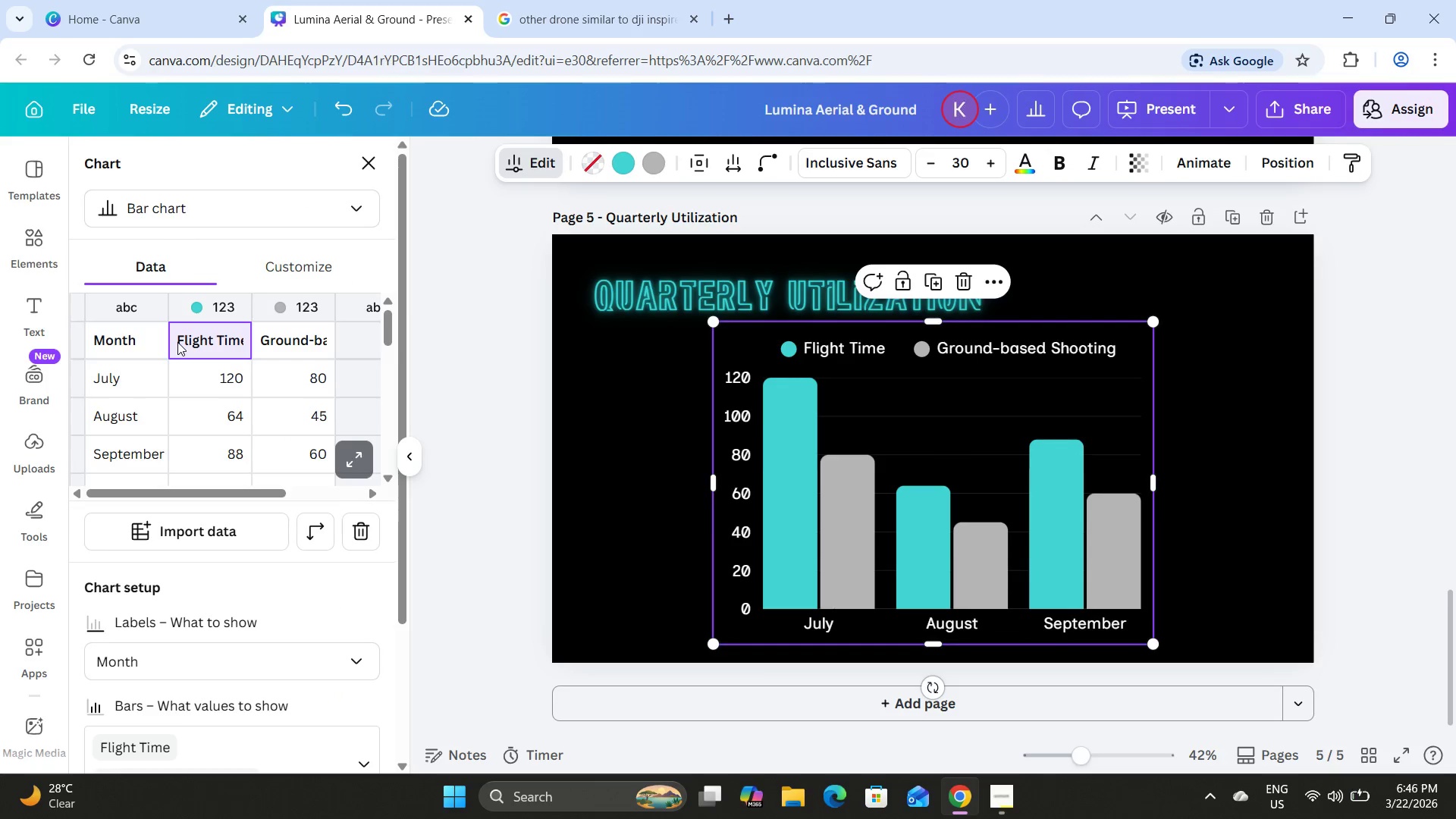 
triple_click([177, 342])
 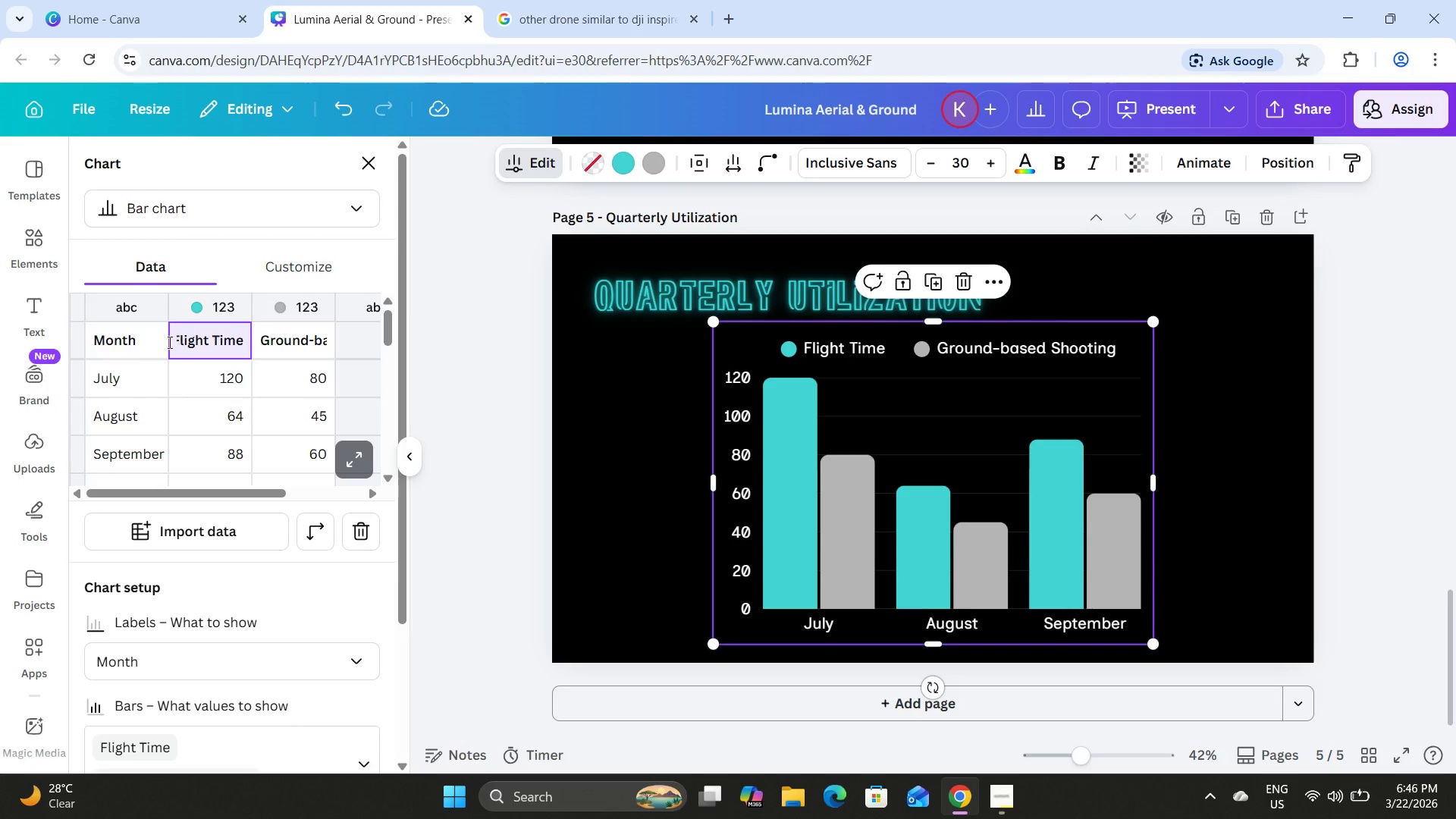 
left_click([149, 346])
 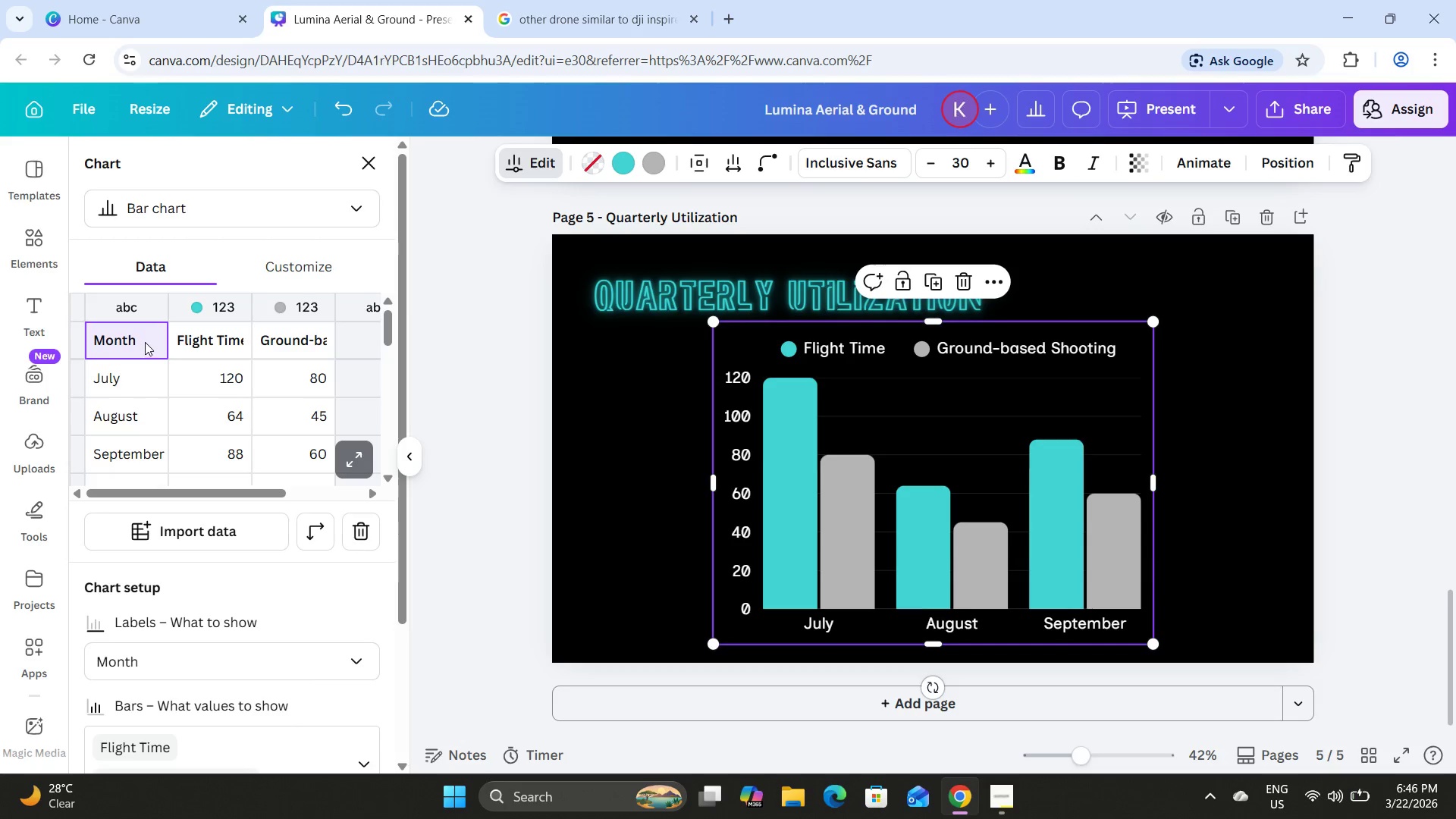 
triple_click([144, 340])
 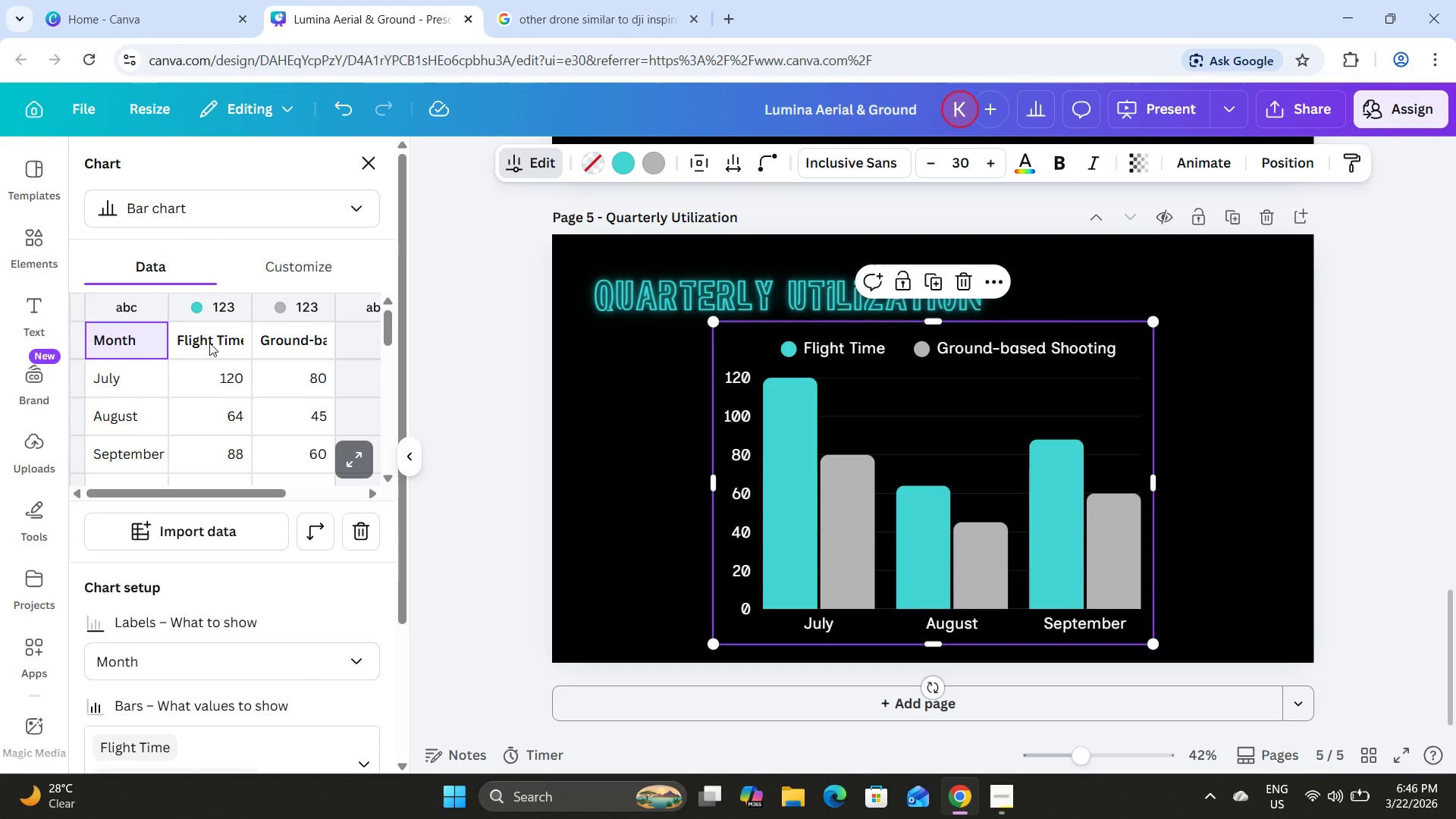 
double_click([181, 343])
 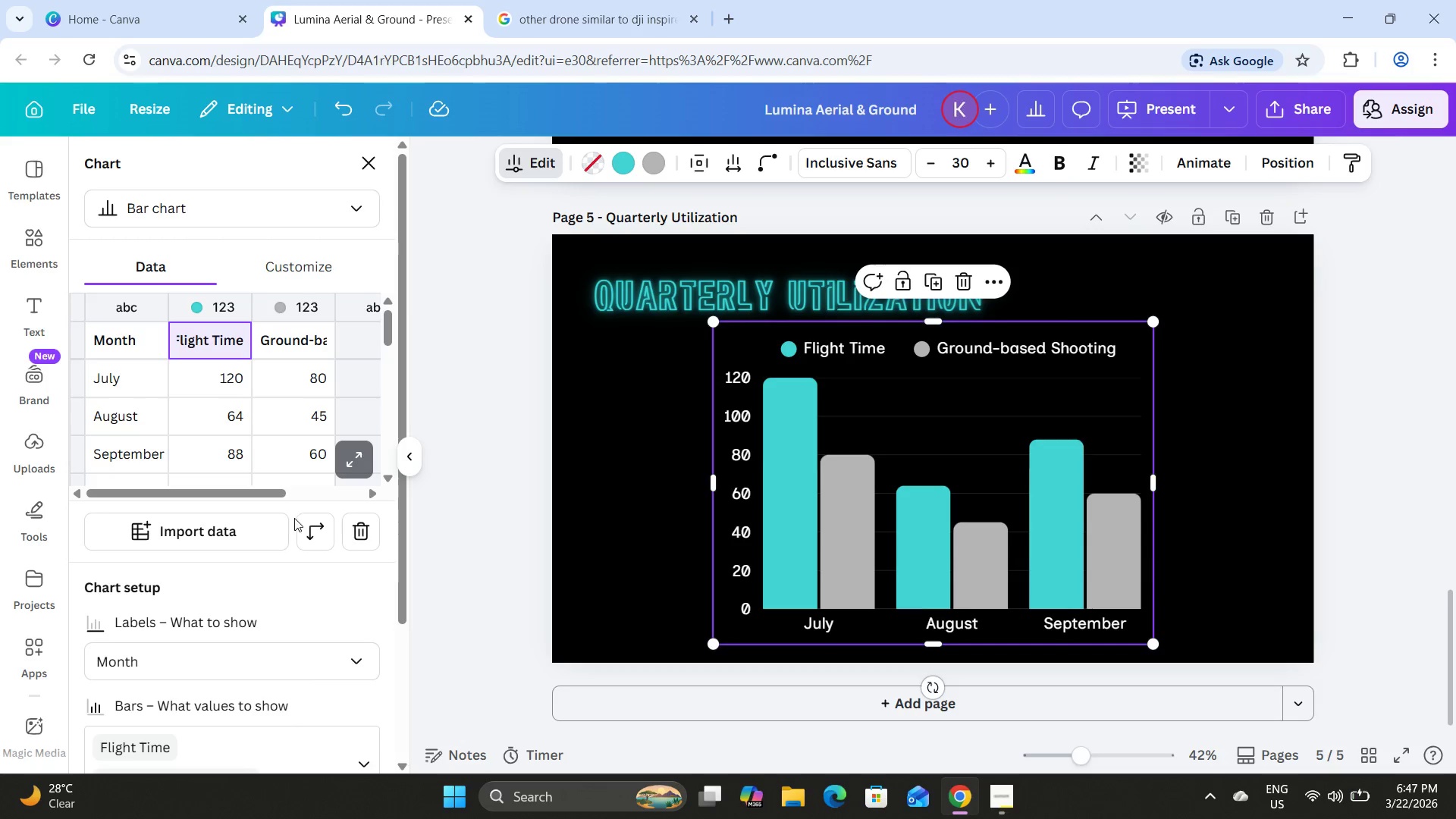 
left_click_drag(start_coordinate=[261, 484], to_coordinate=[249, 485])
 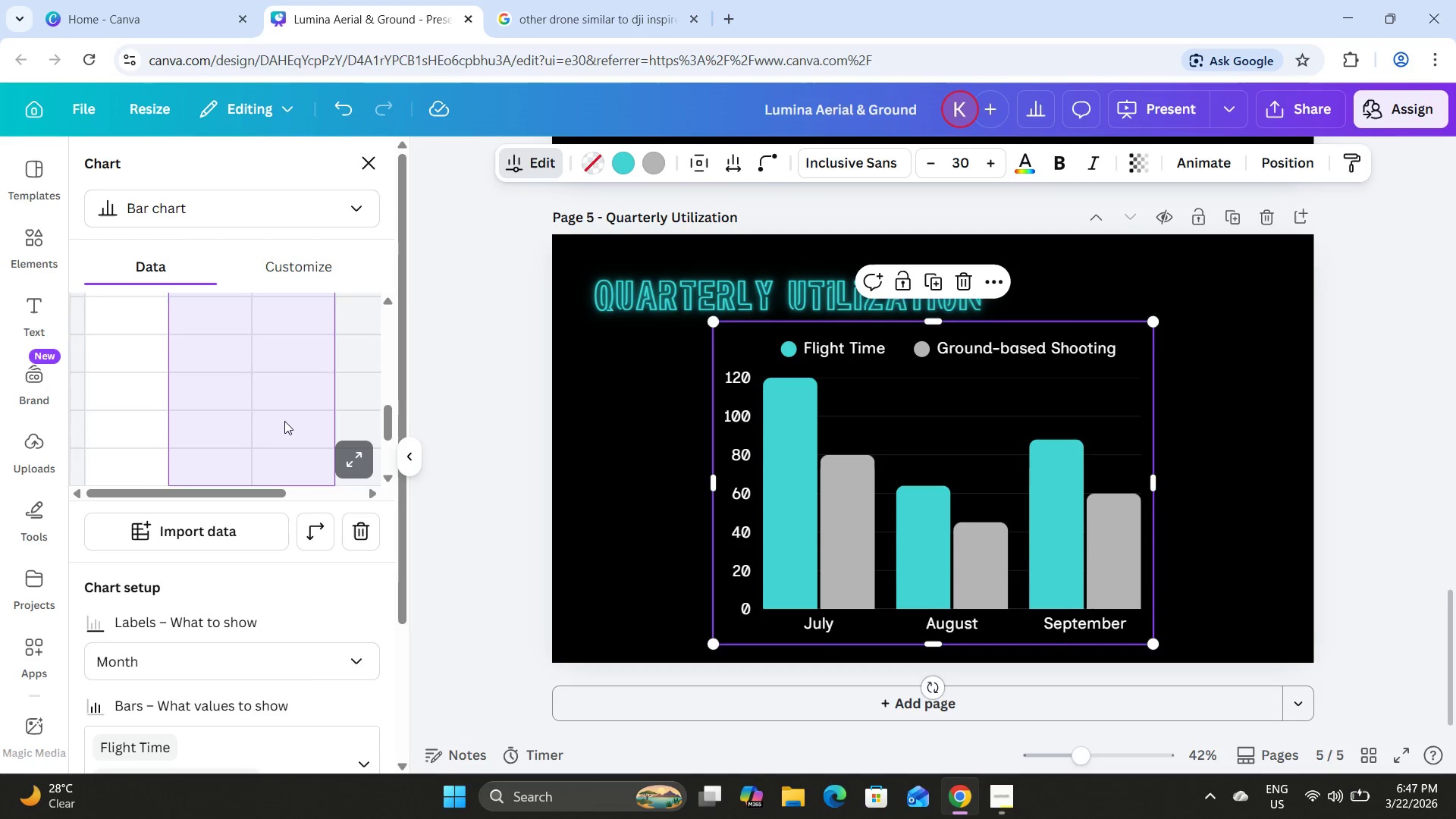 
left_click([281, 391])
 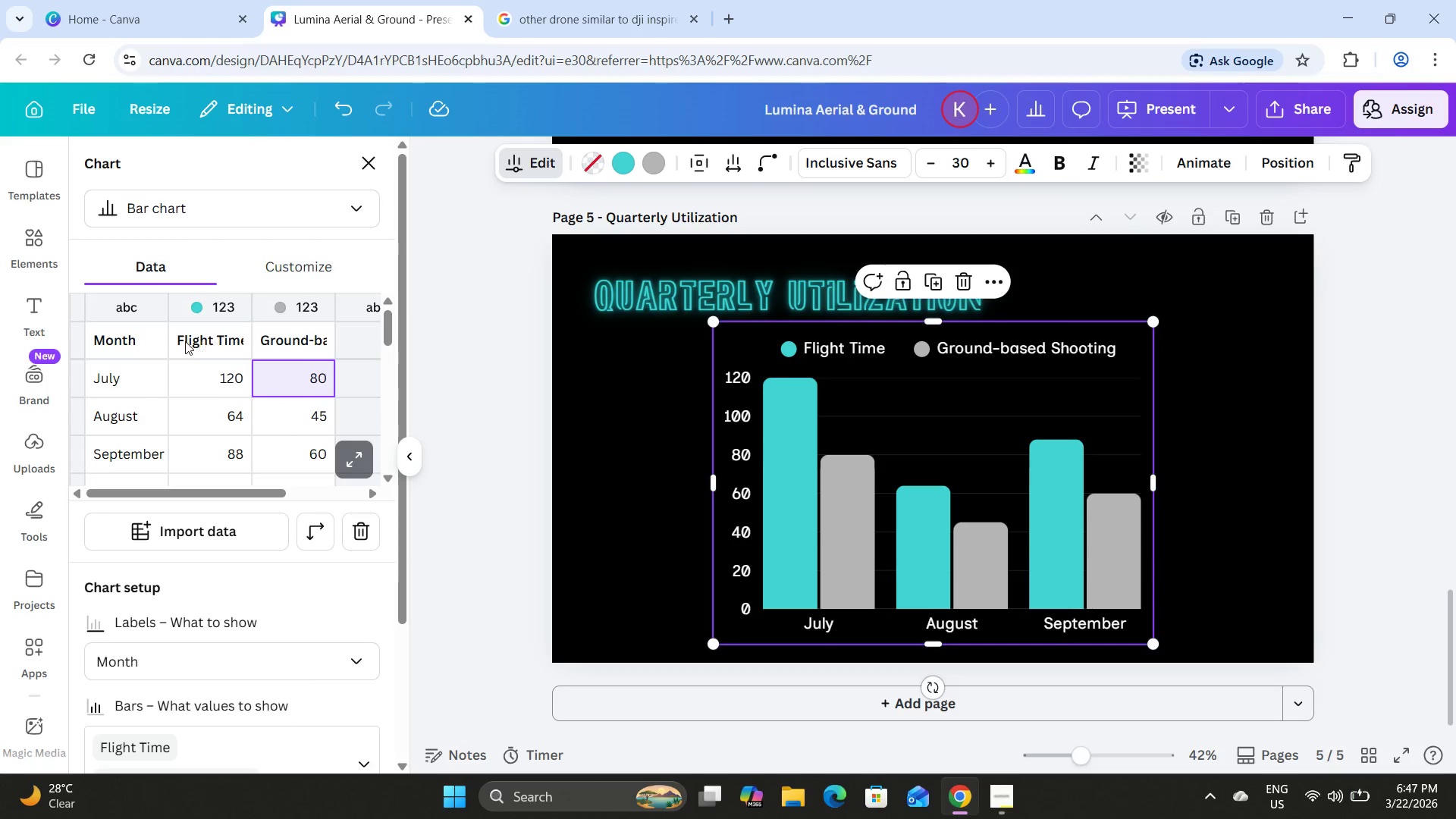 
scroll: coordinate [284, 421], scroll_direction: up, amount: 14.0
 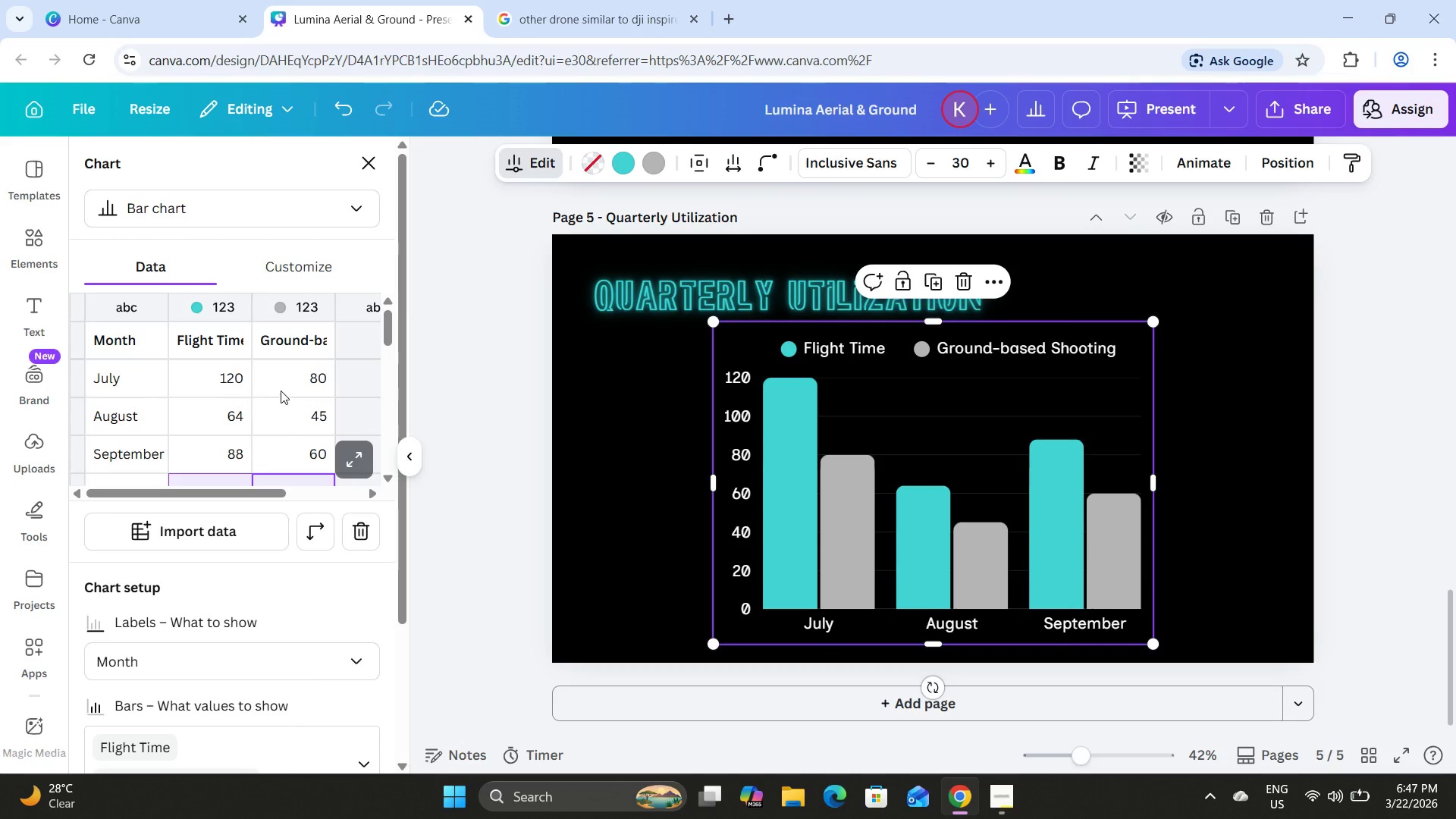 
double_click([185, 342])
 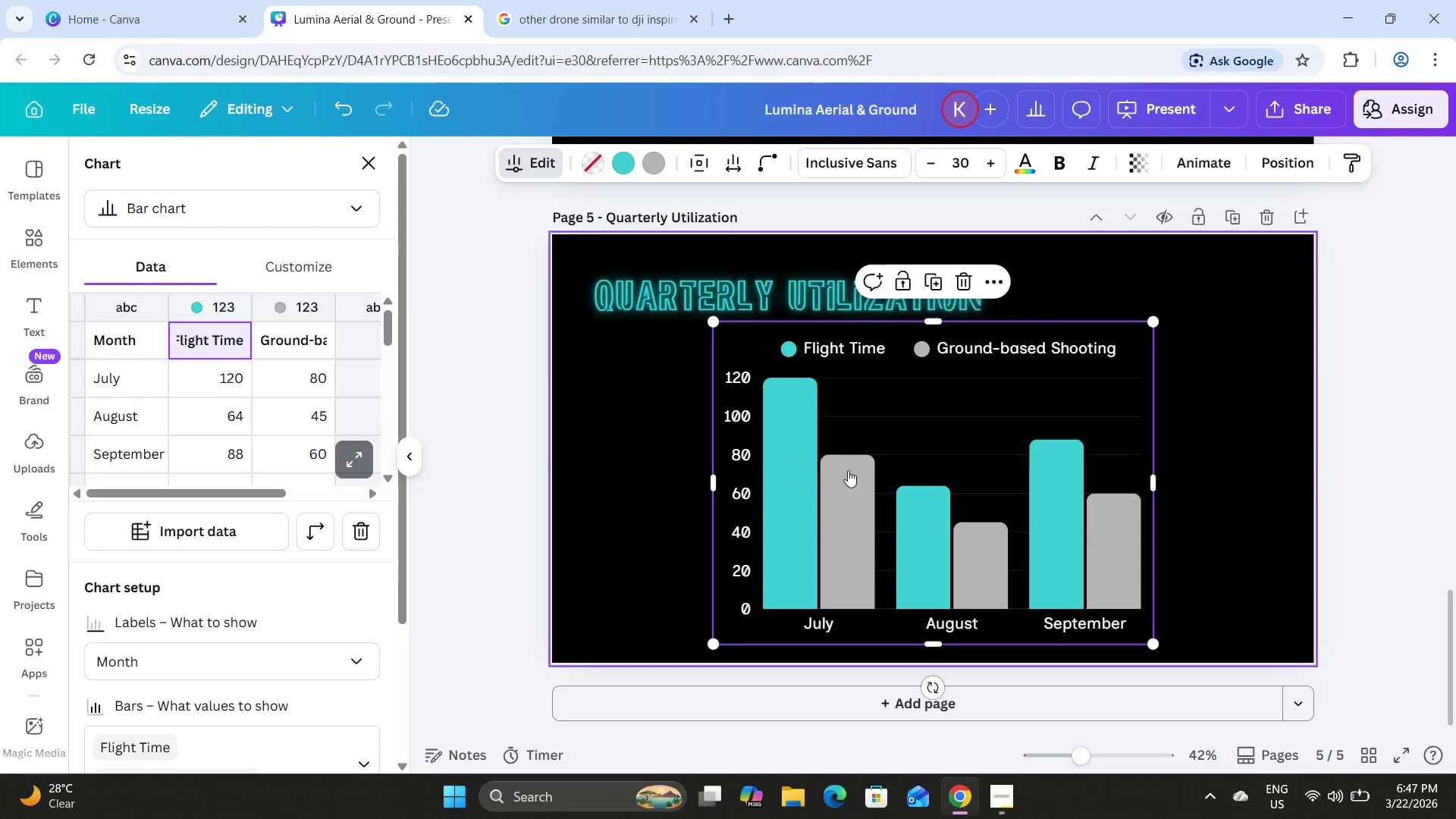 
double_click([1238, 416])
 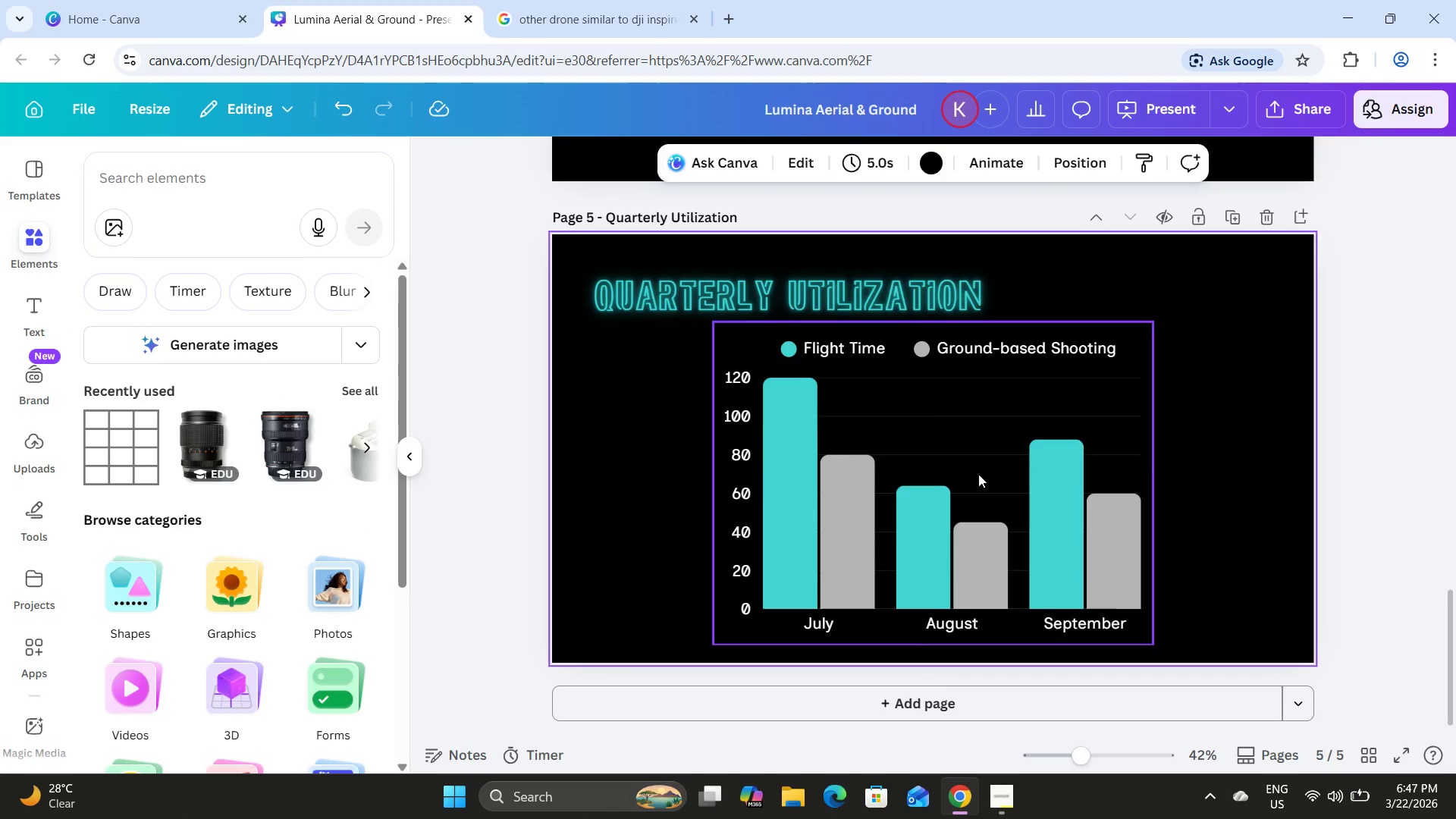 
left_click_drag(start_coordinate=[963, 475], to_coordinate=[968, 474])
 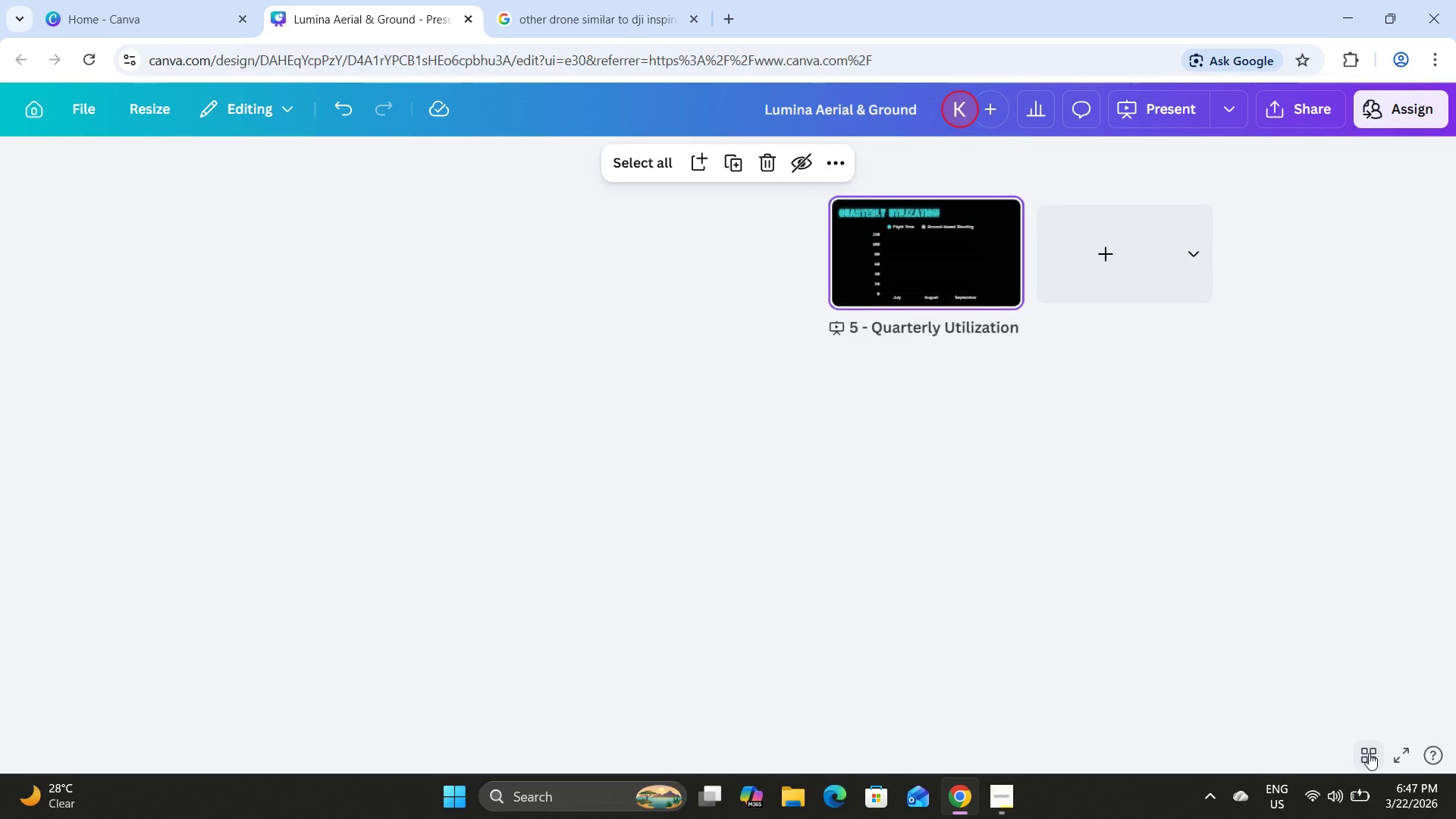 
left_click([1369, 752])
 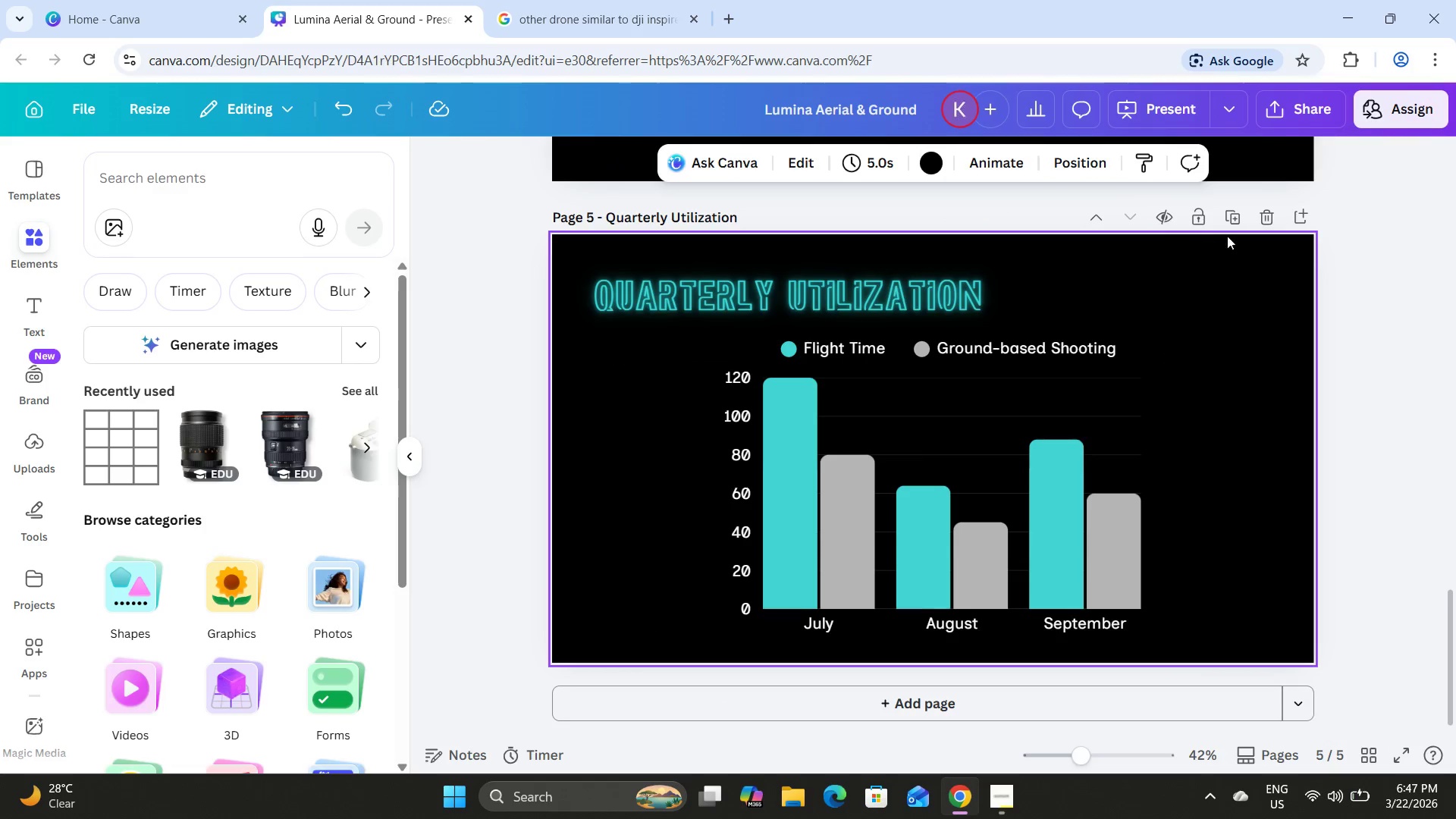 
left_click([1229, 216])
 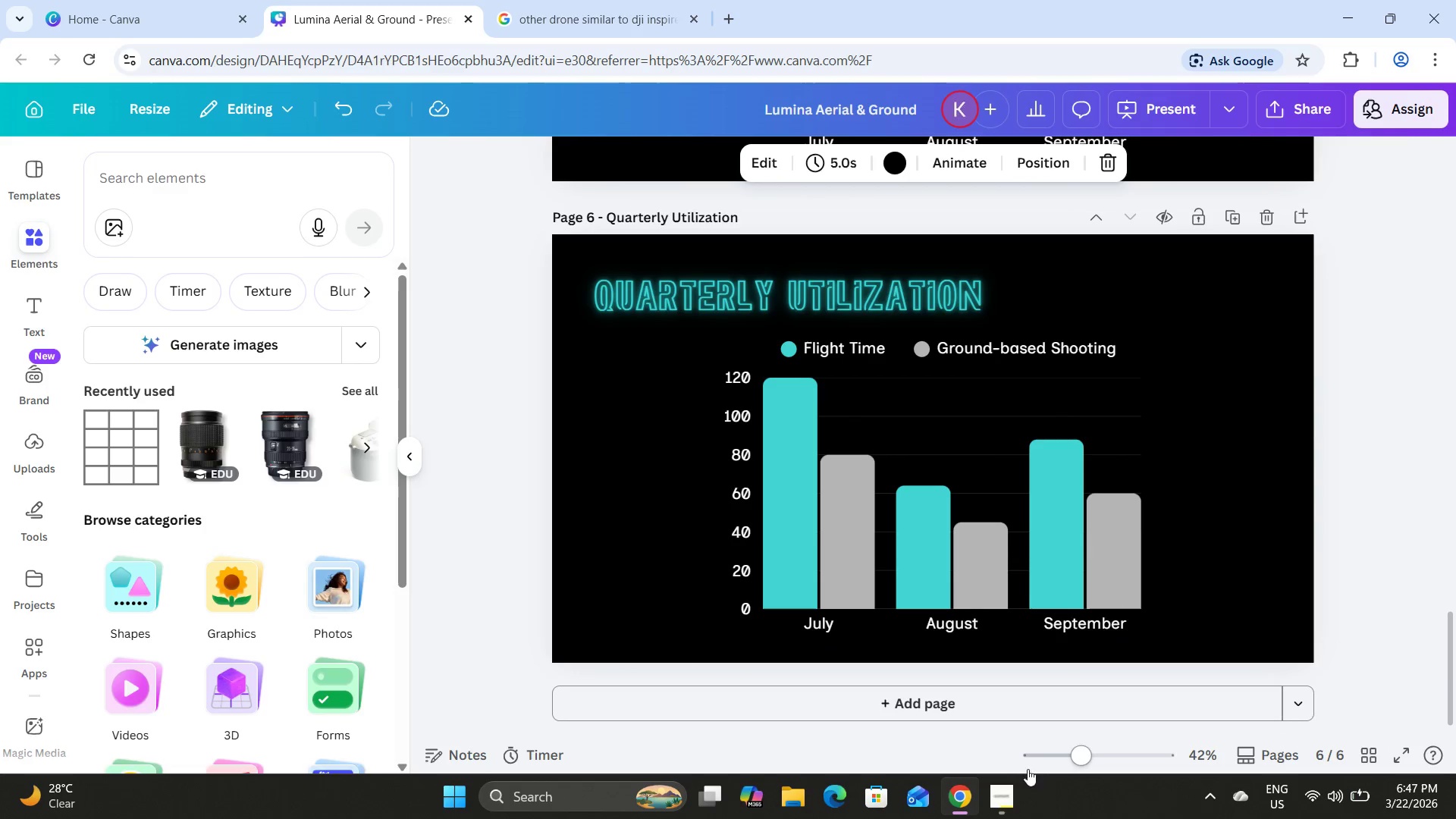 
left_click([1017, 786])